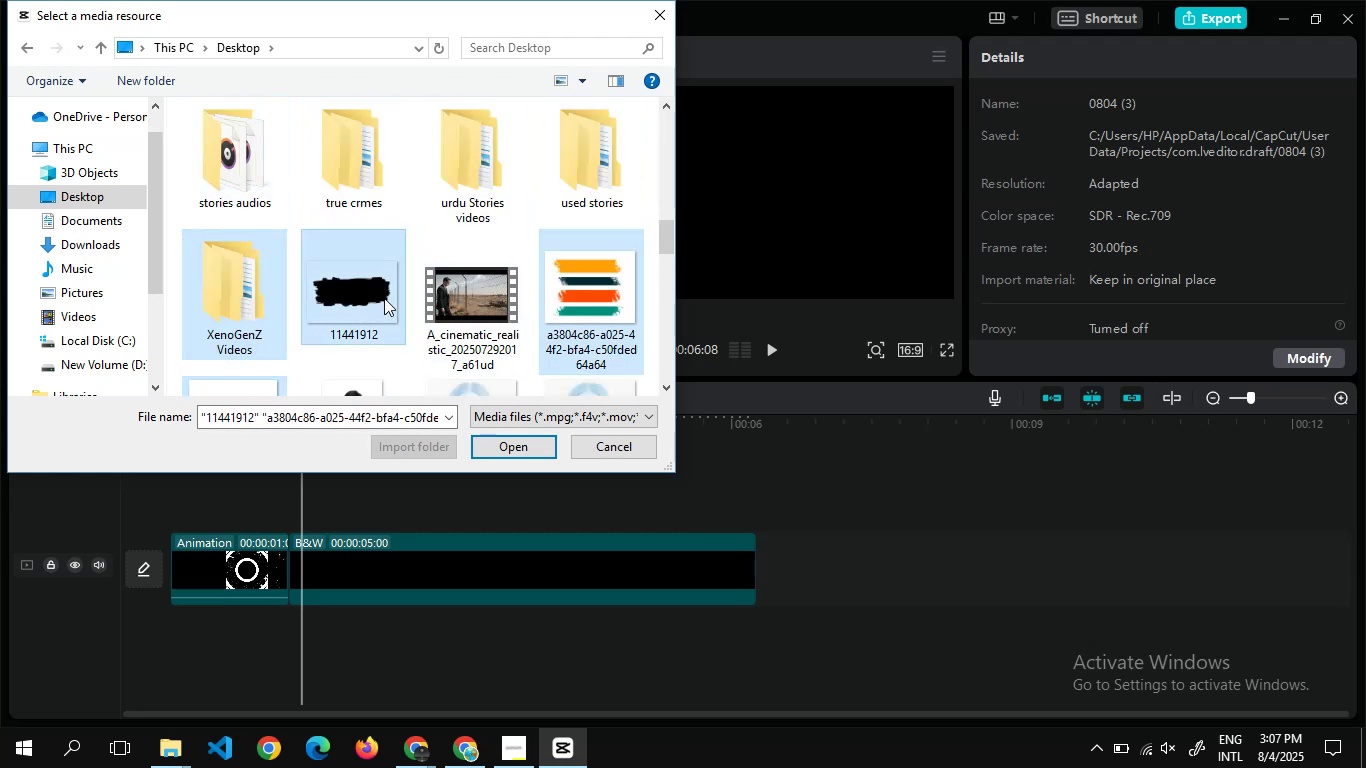 
key(Control+ControlLeft)
 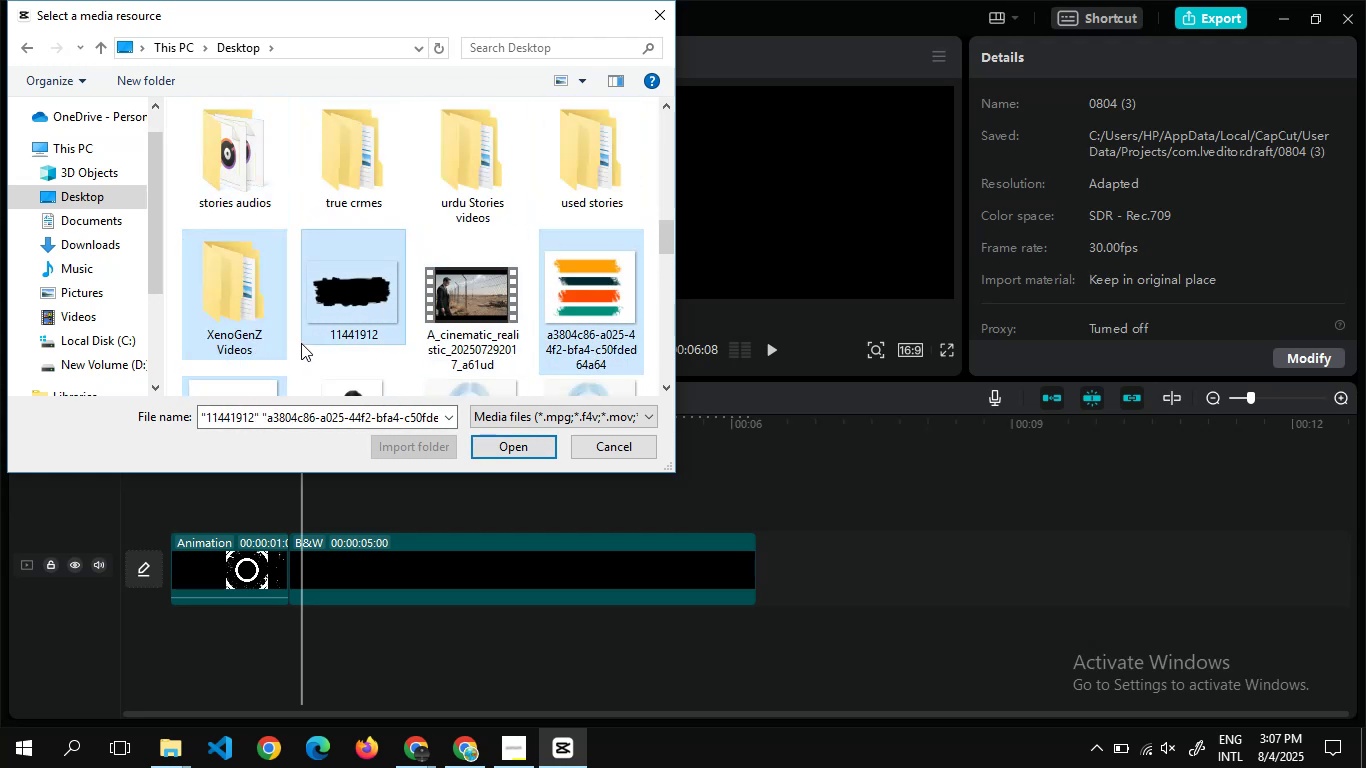 
hold_key(key=ControlLeft, duration=0.57)
left_click([208, 290])
 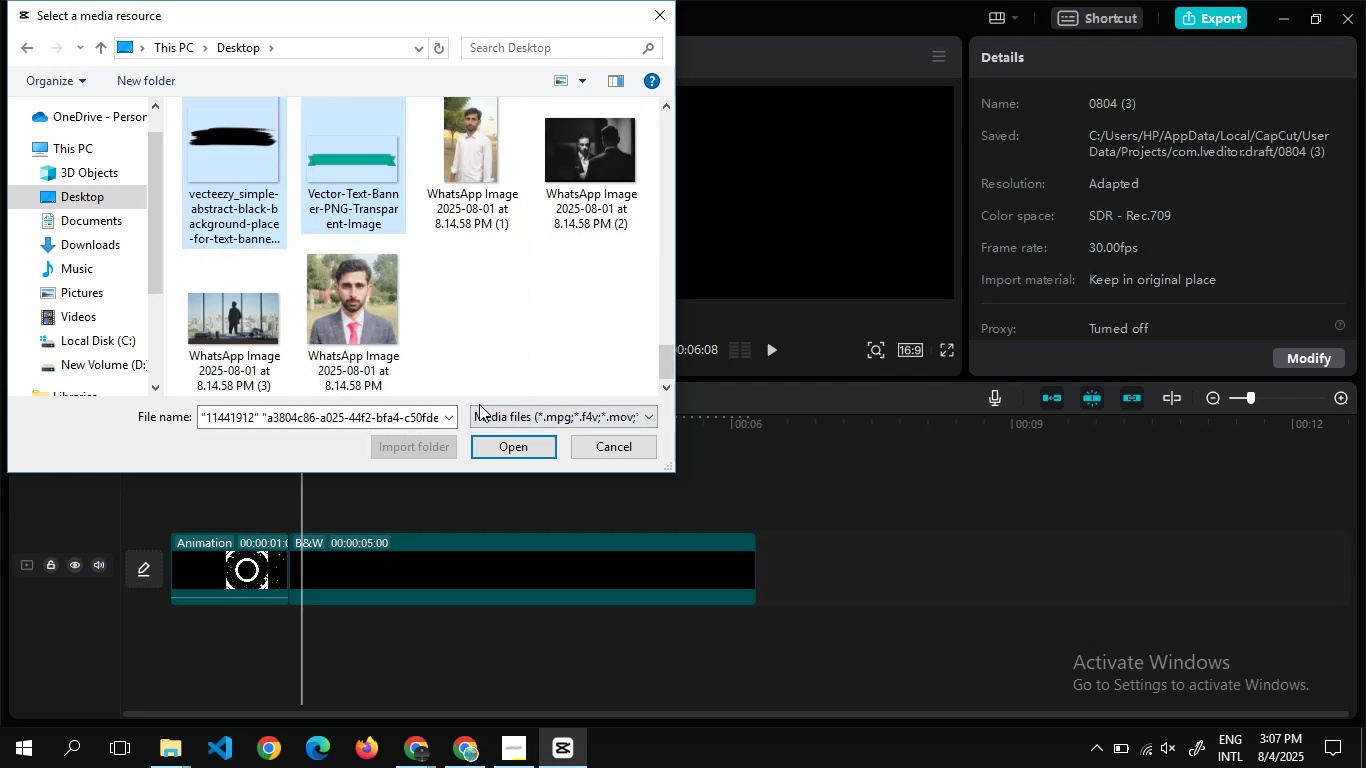 
left_click([501, 442])
 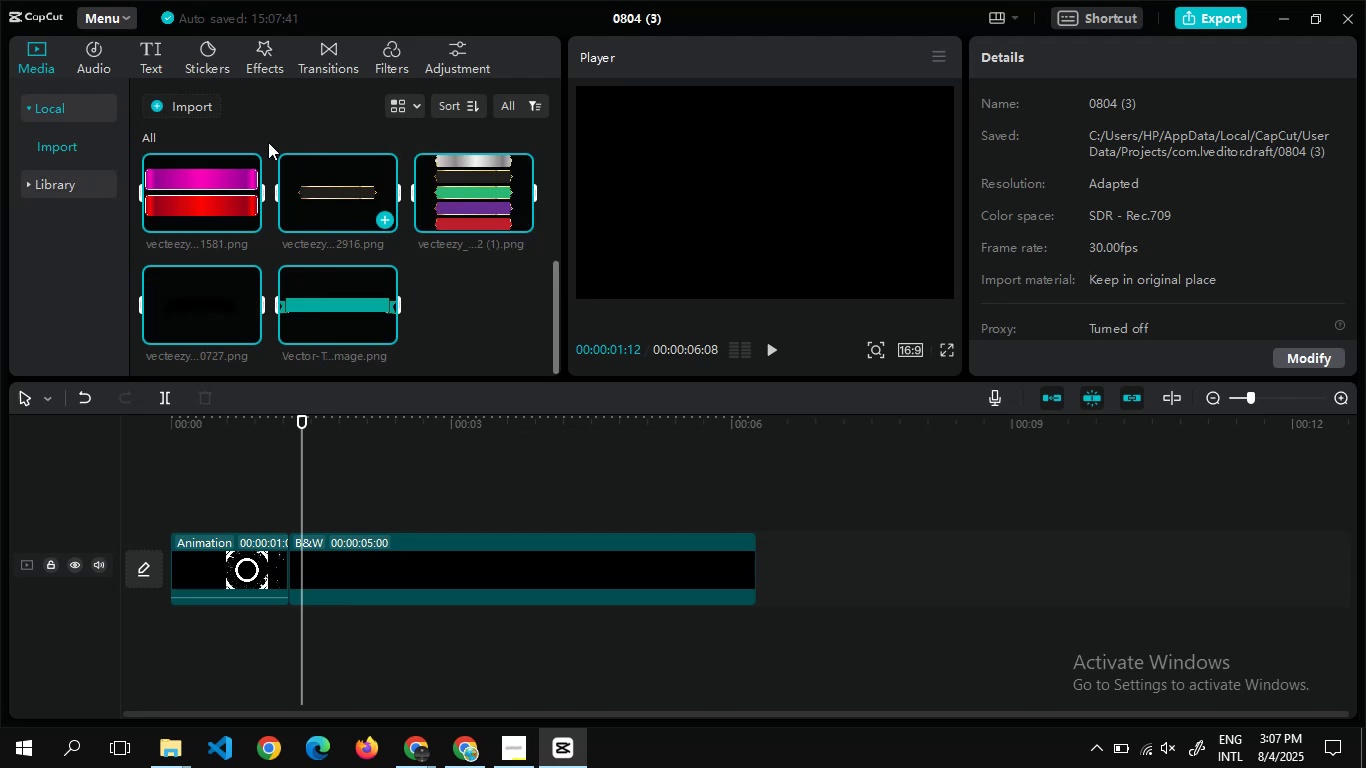 
wait(14.62)
 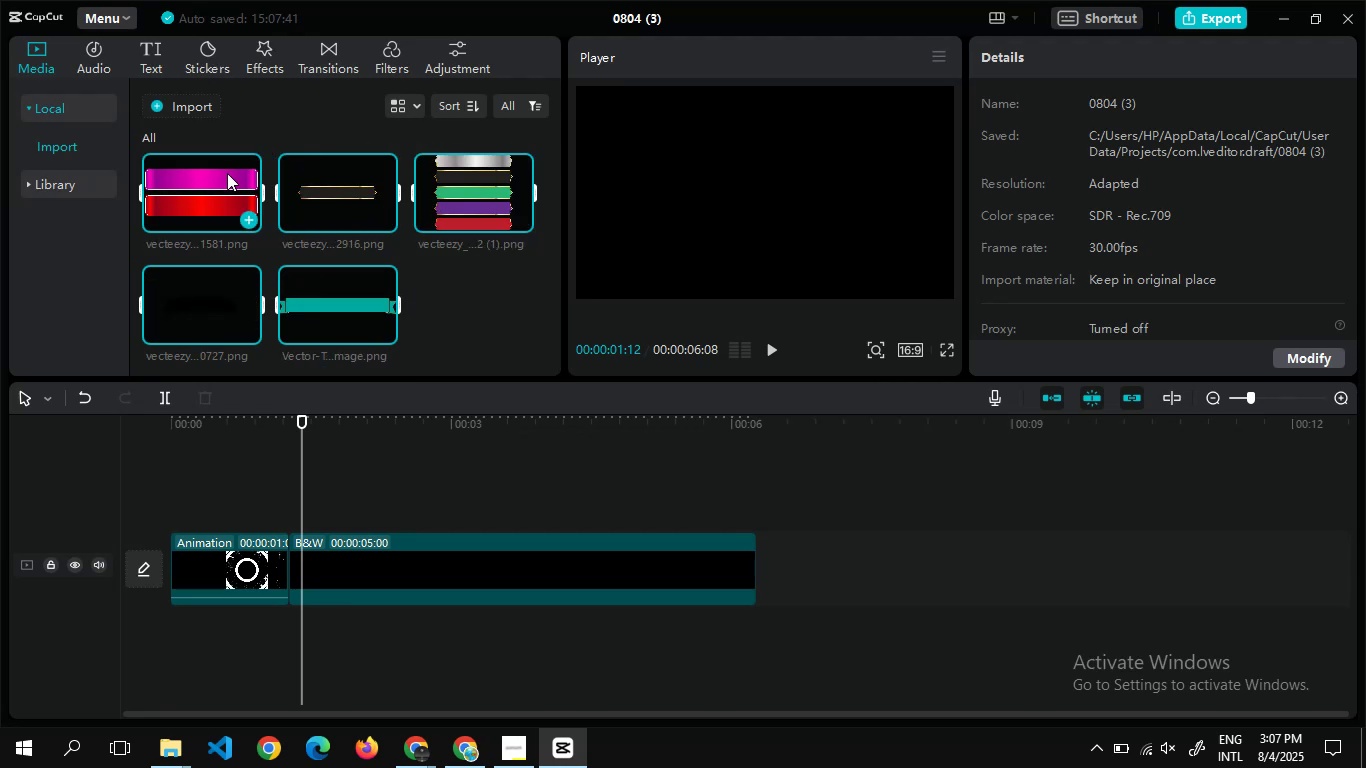 
key(Control+Z)
 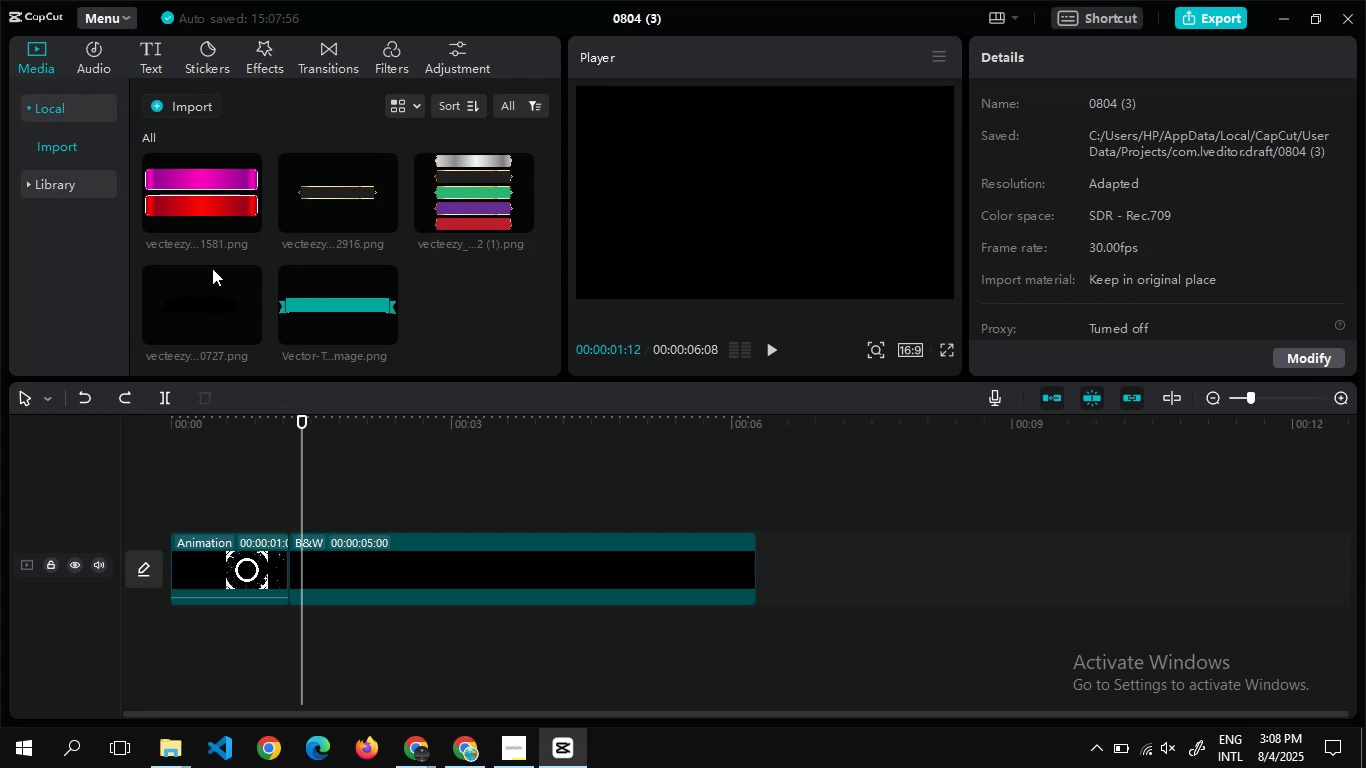 
left_click([209, 284])
 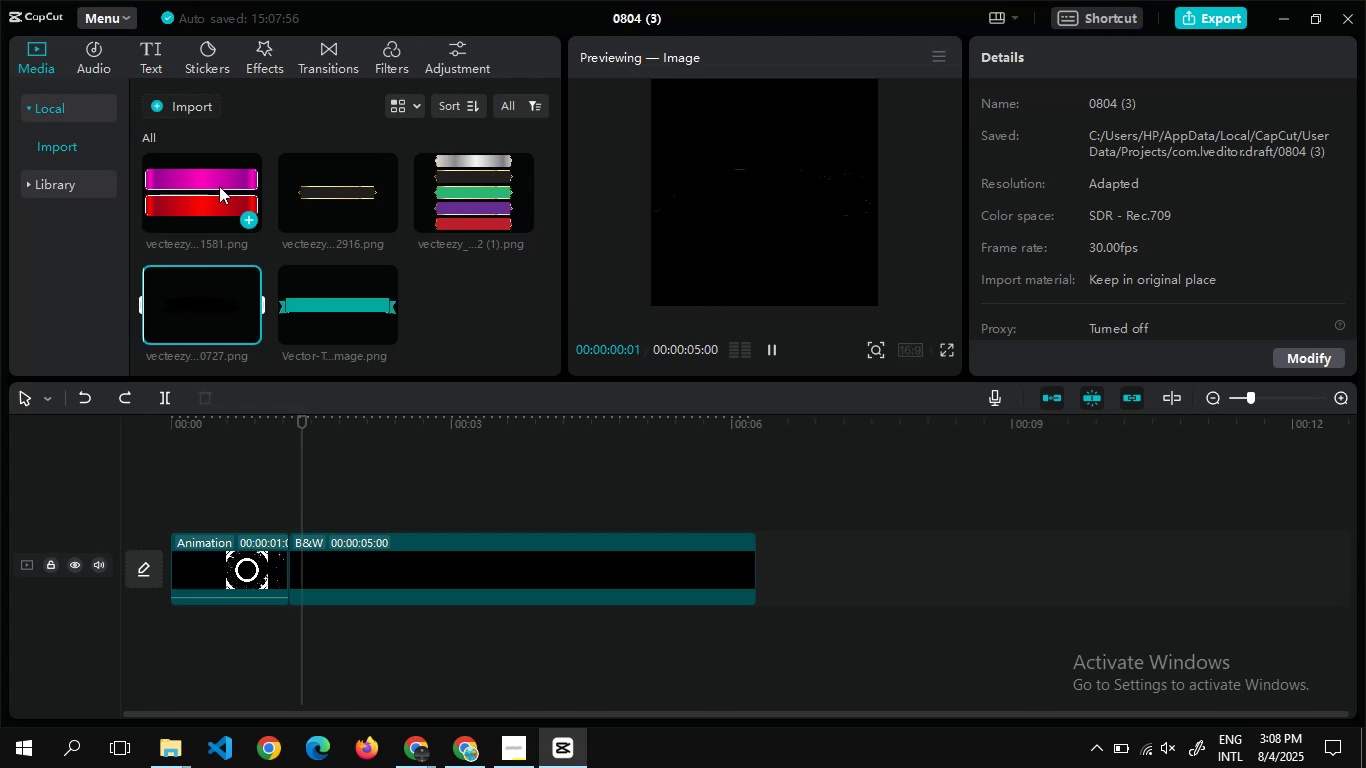 
left_click([219, 186])
 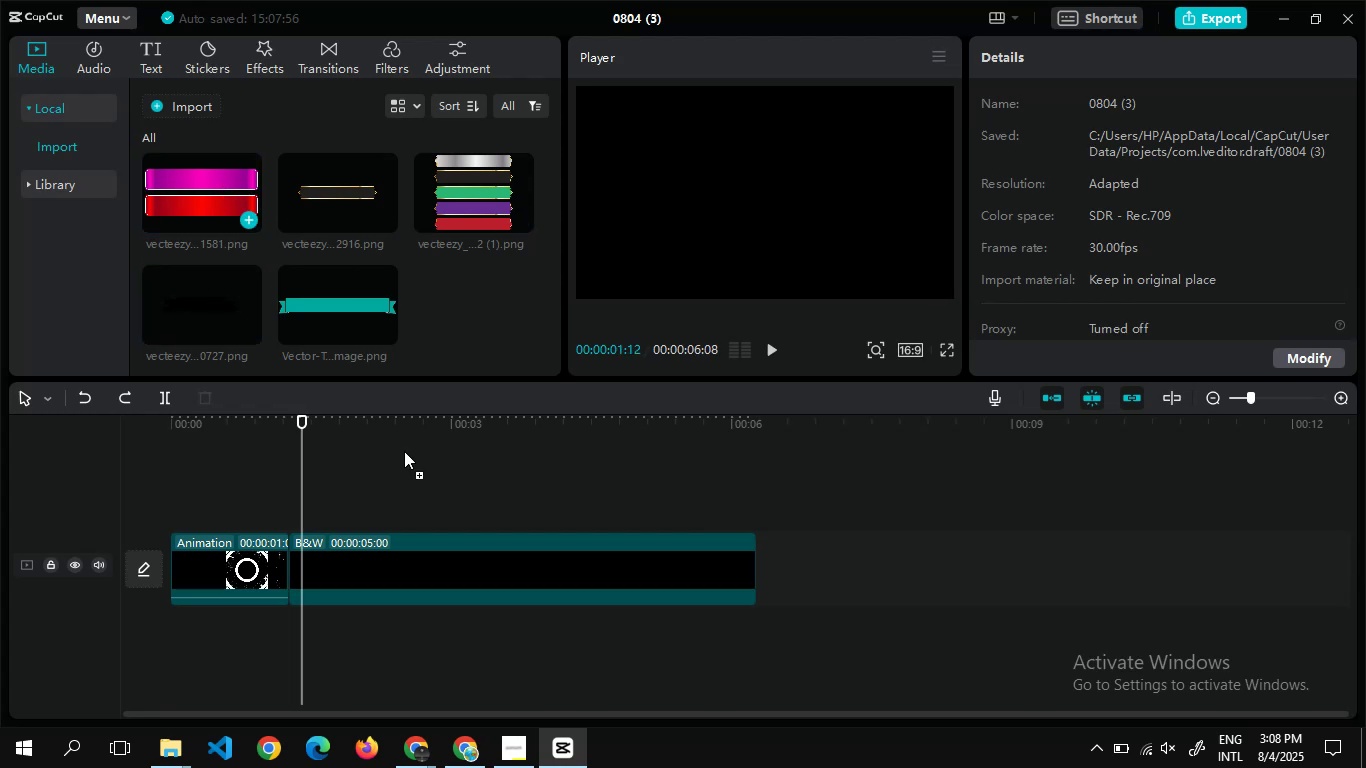 
mouse_move([342, 467])
 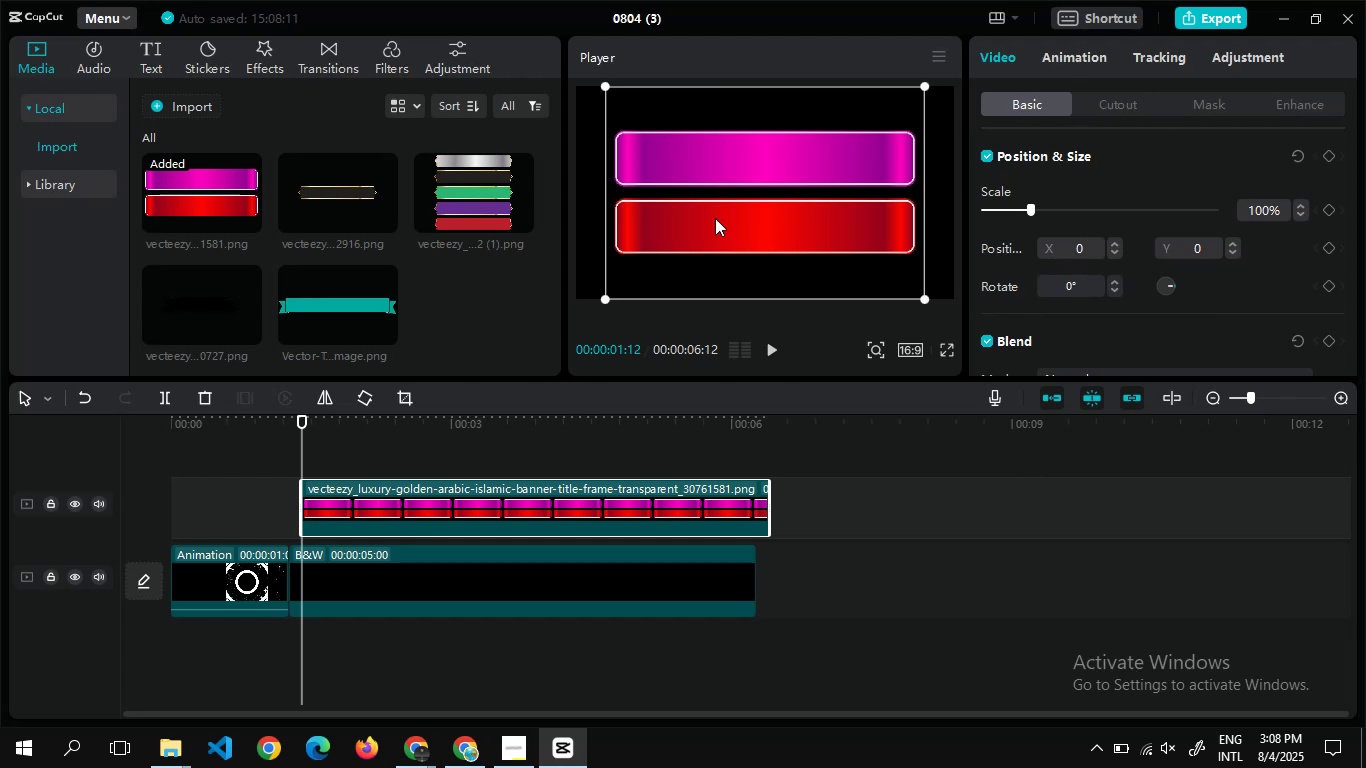 
wait(7.8)
 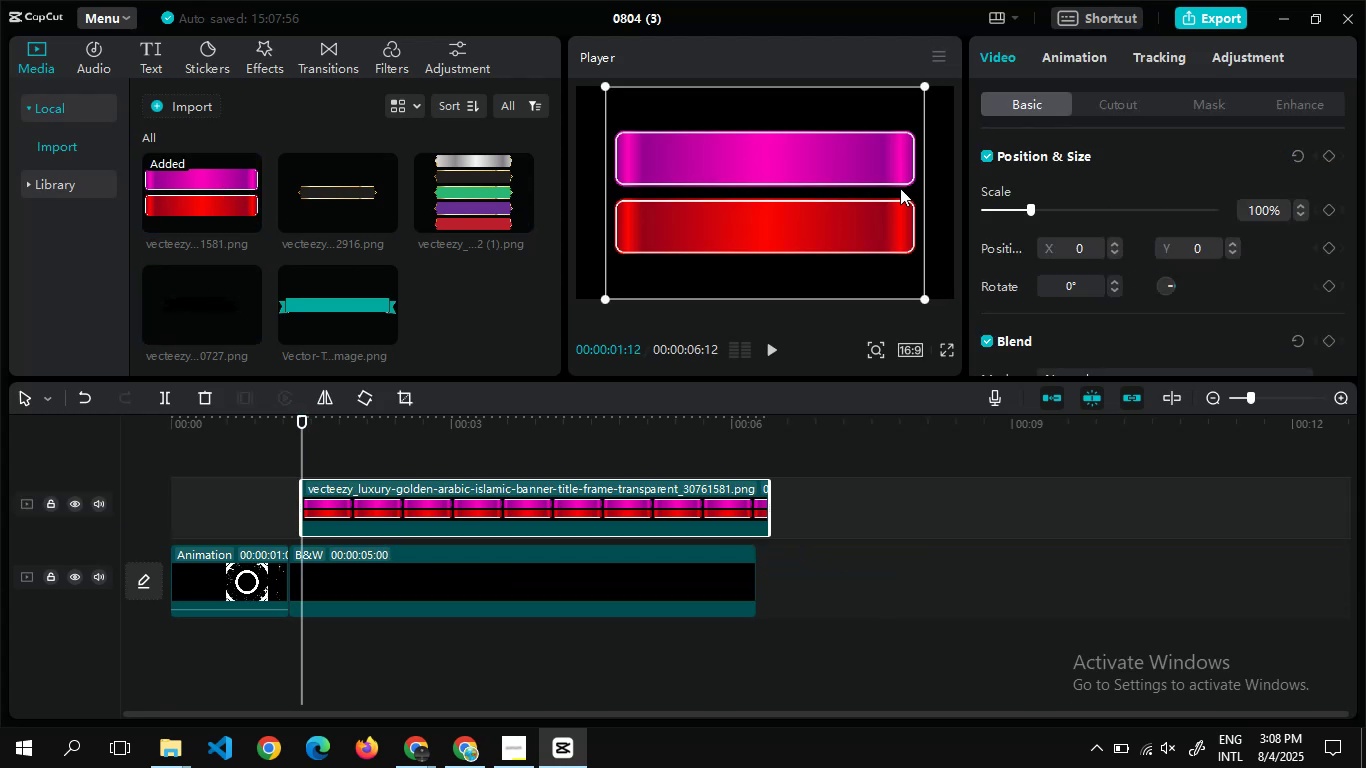 
left_click([401, 402])
 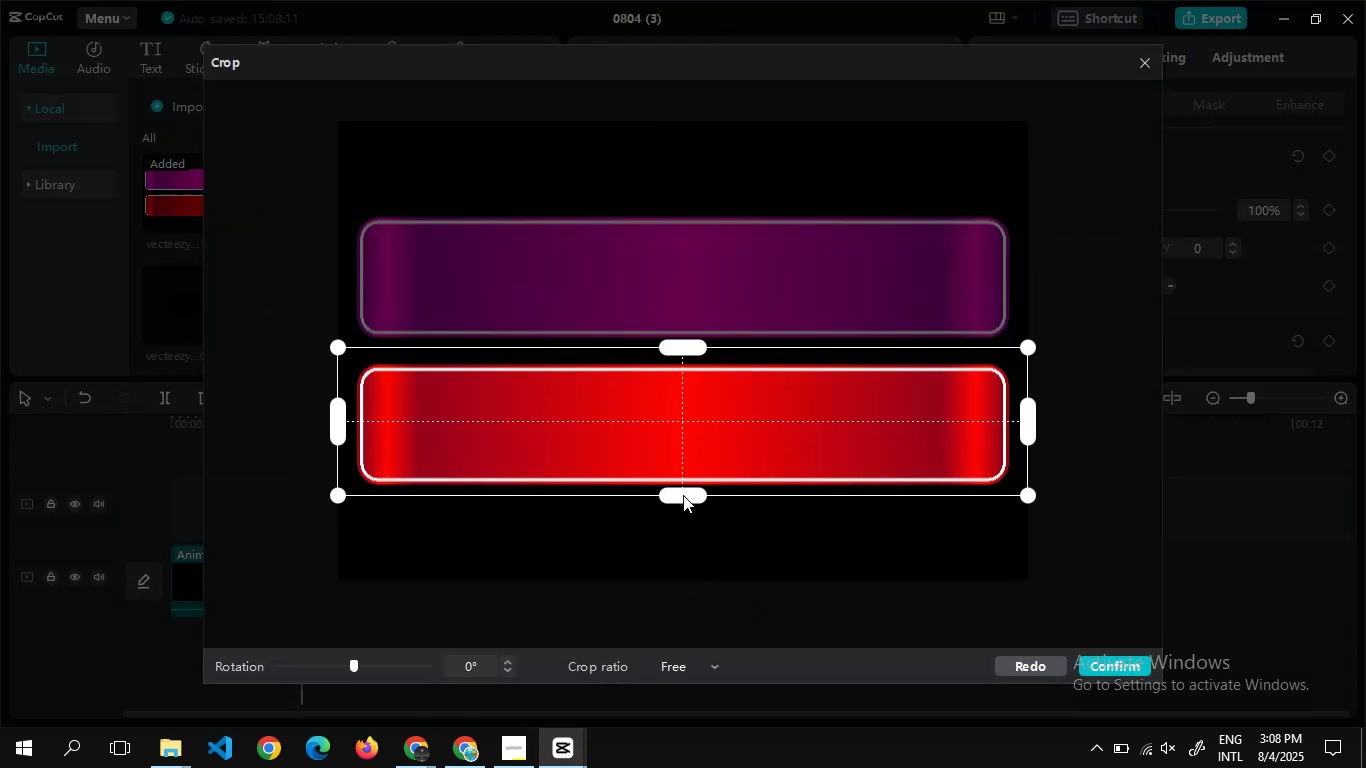 
wait(6.62)
 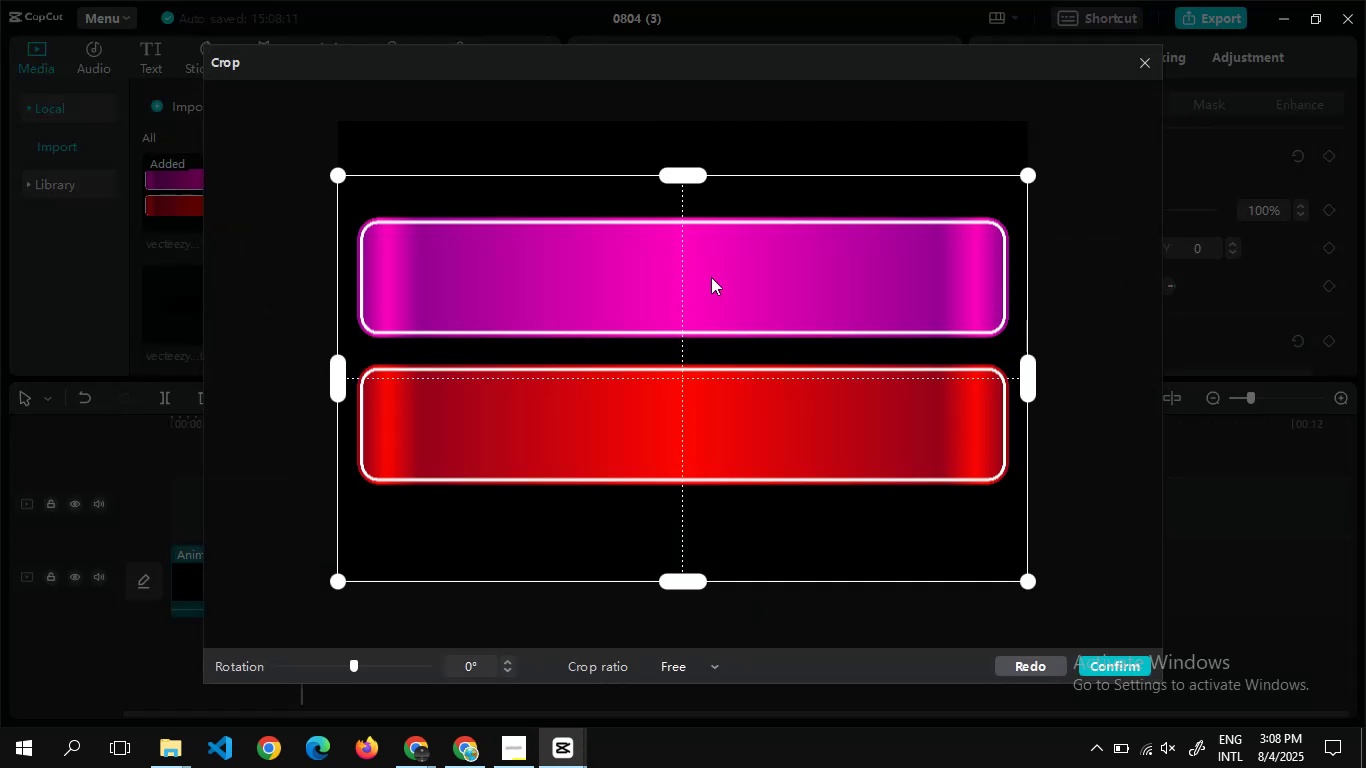 
left_click([1119, 655])
 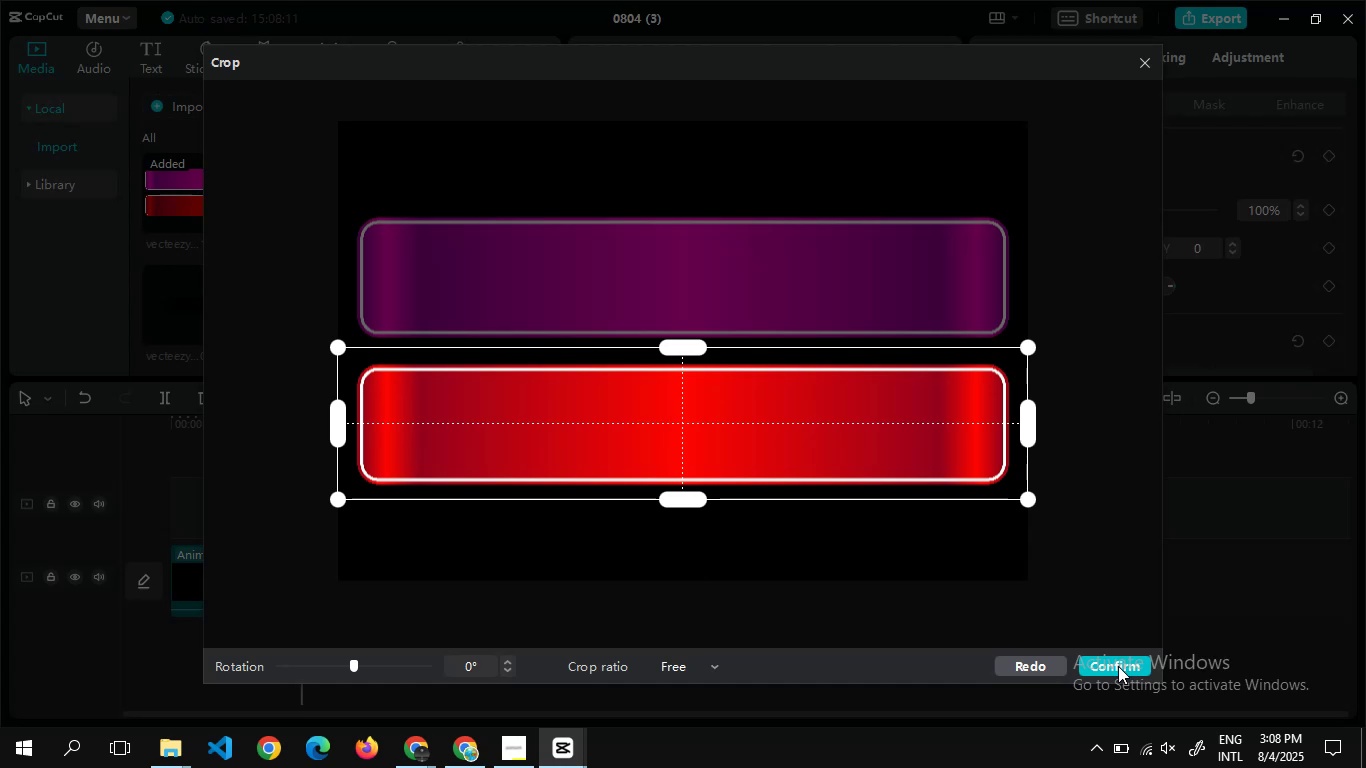 
left_click([1118, 666])
 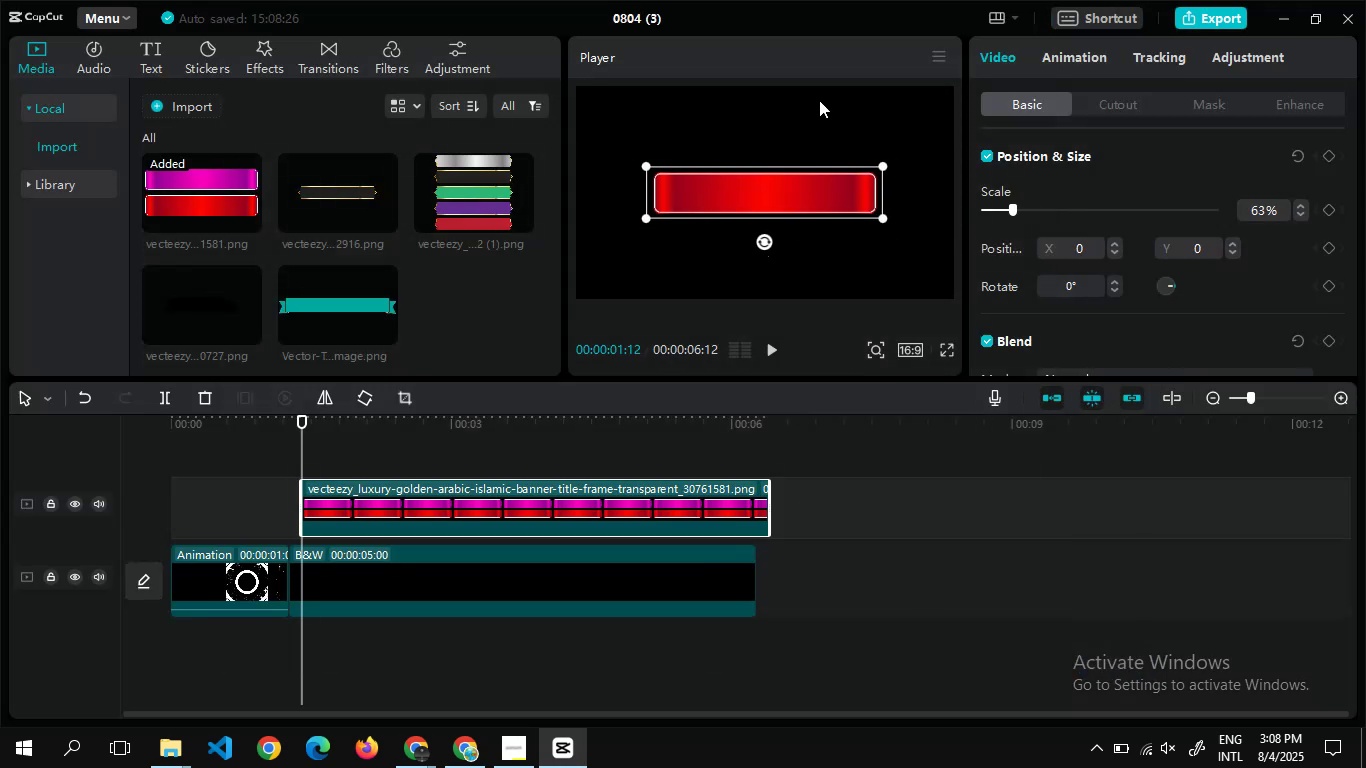 
wait(7.18)
 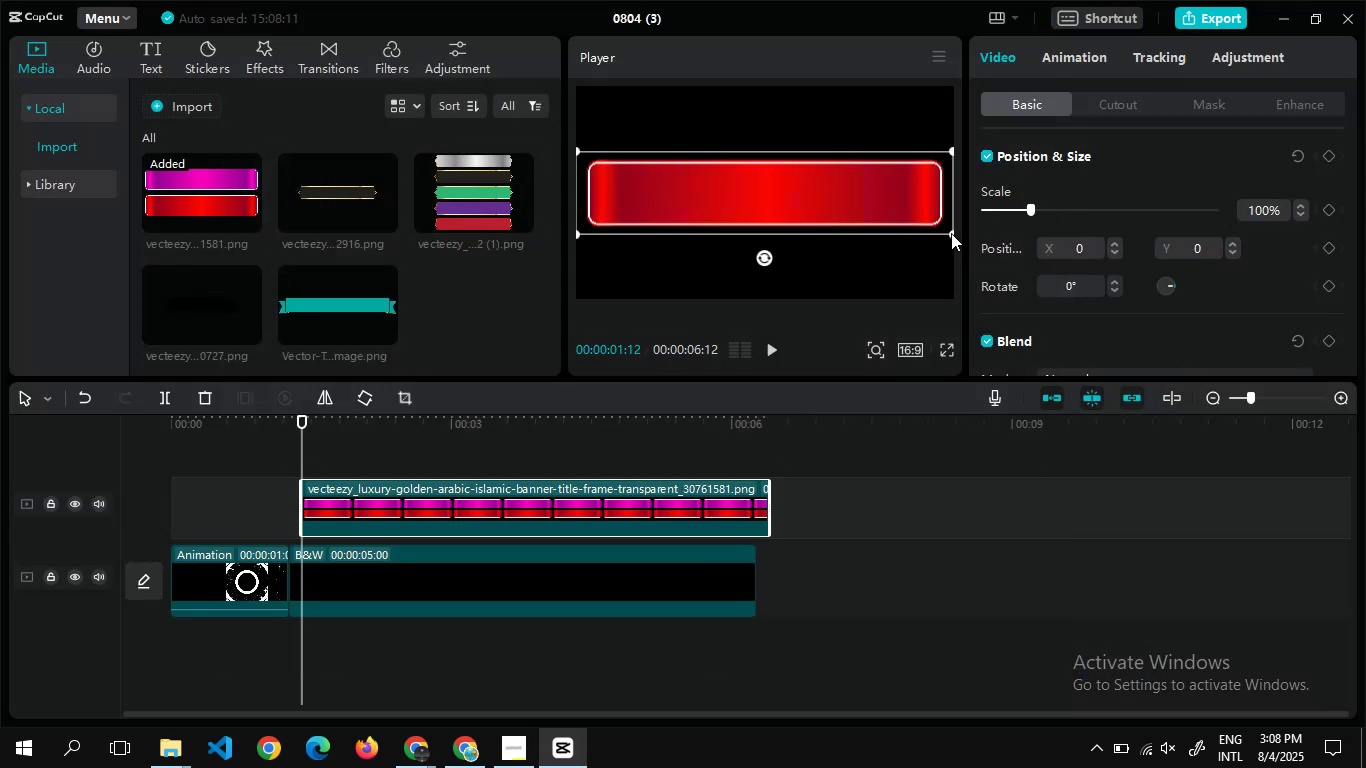 
left_click([1086, 45])
 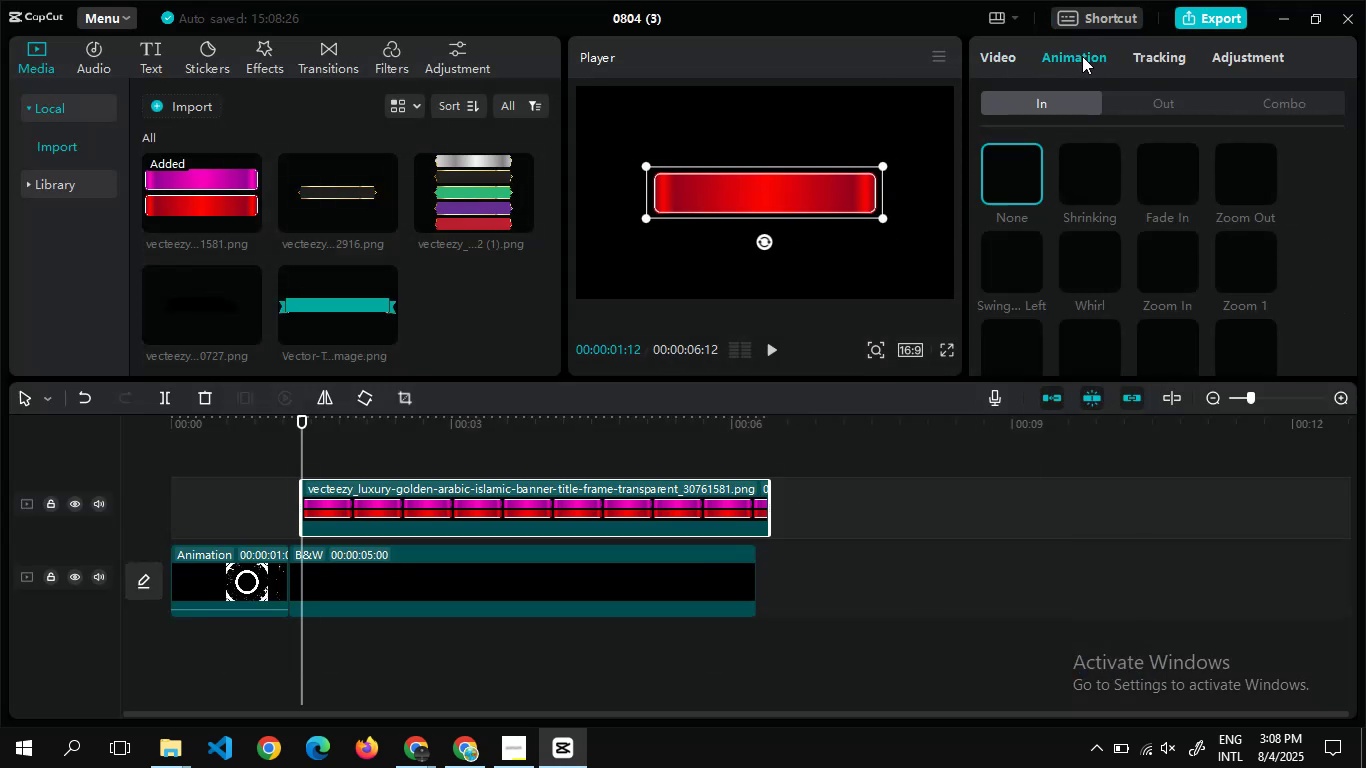 
left_click([1082, 56])
 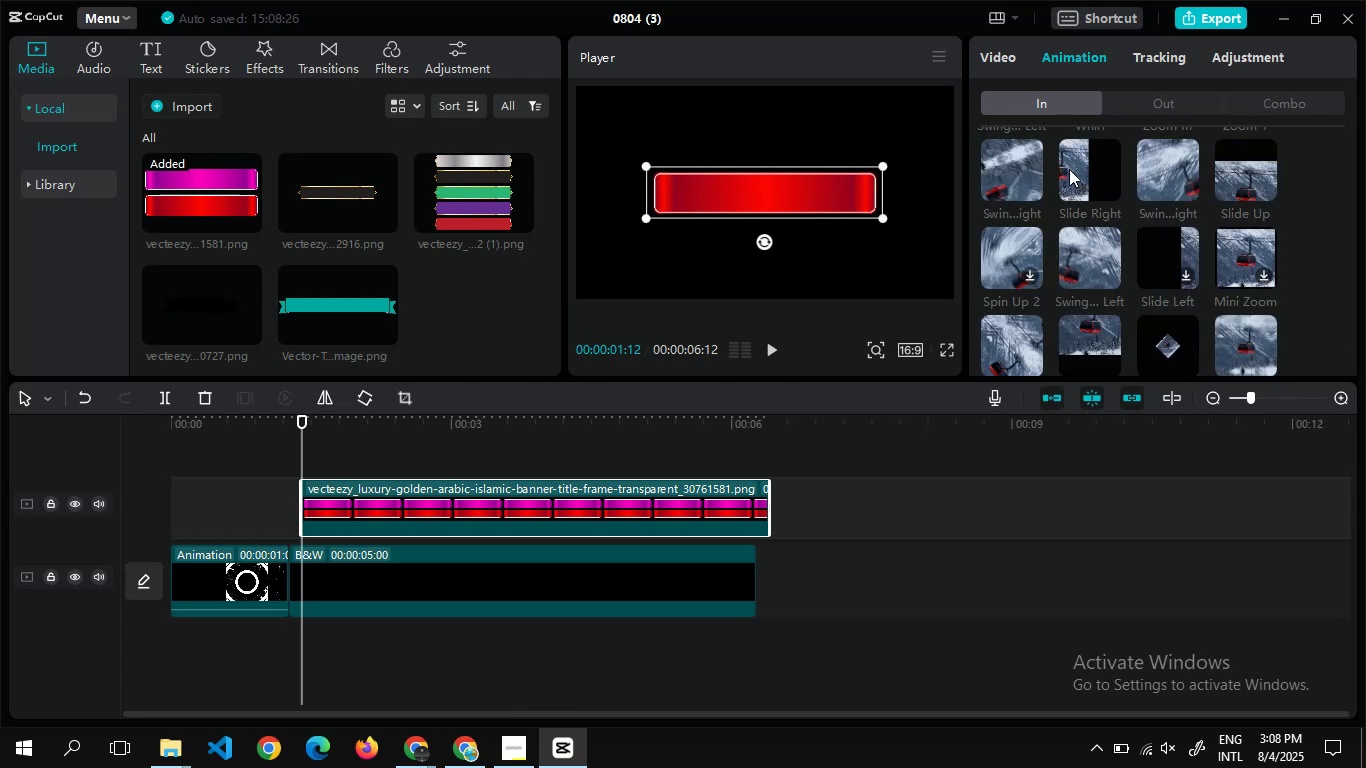 
left_click([1069, 169])
 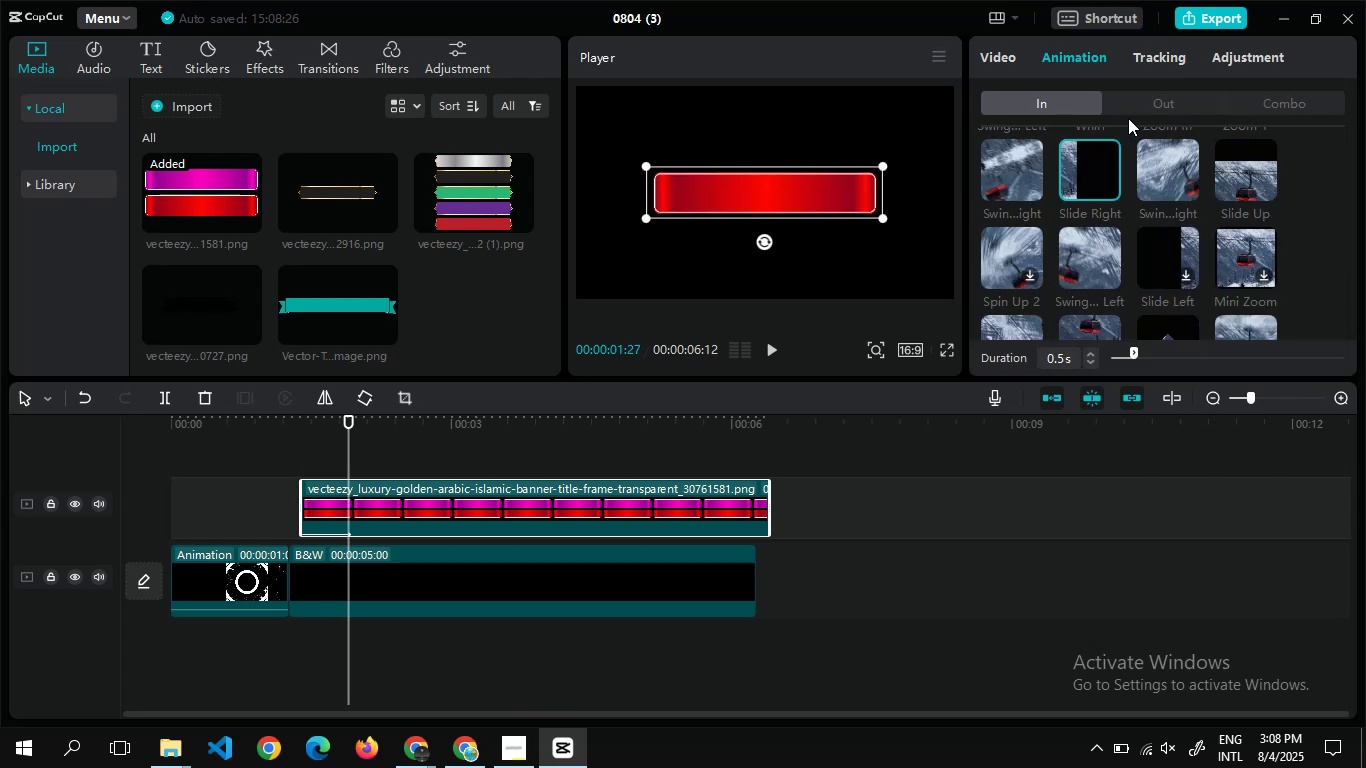 
left_click([1138, 102])
 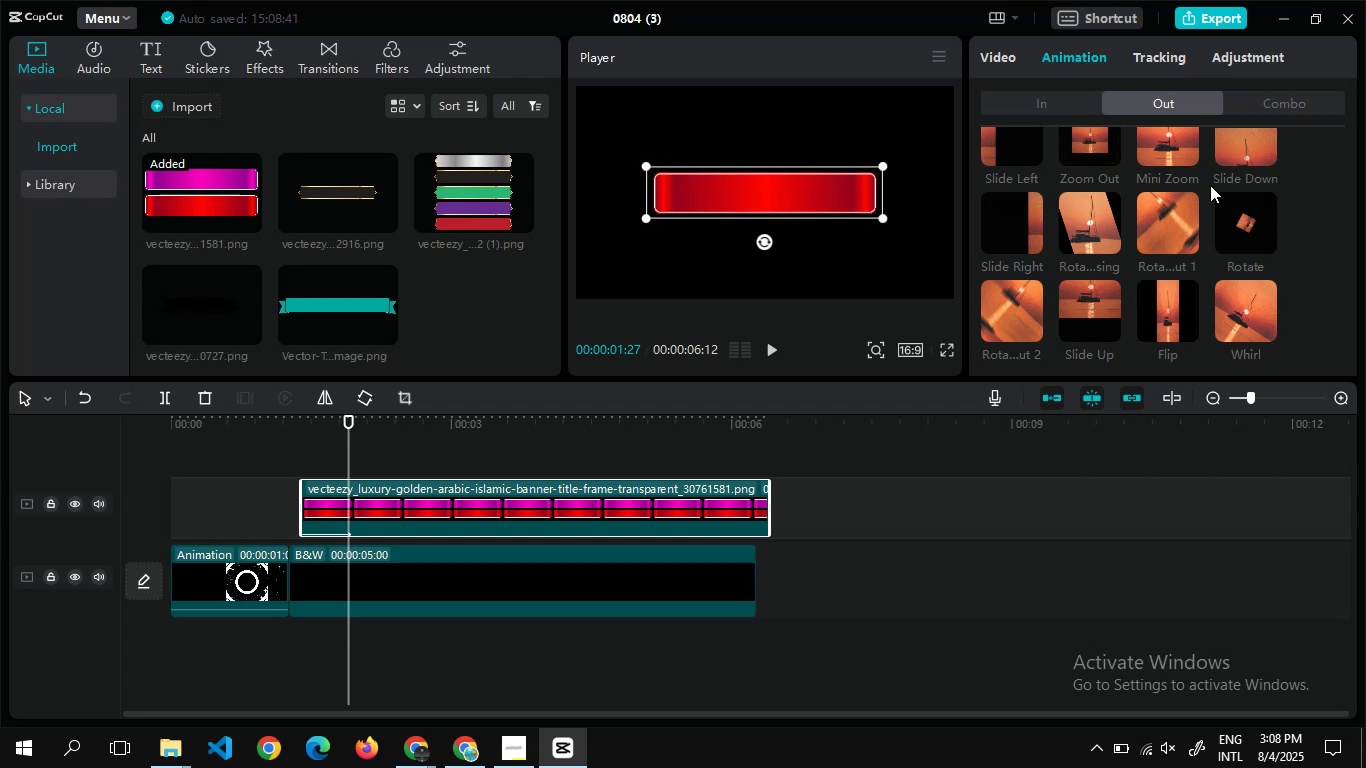 
wait(7.37)
 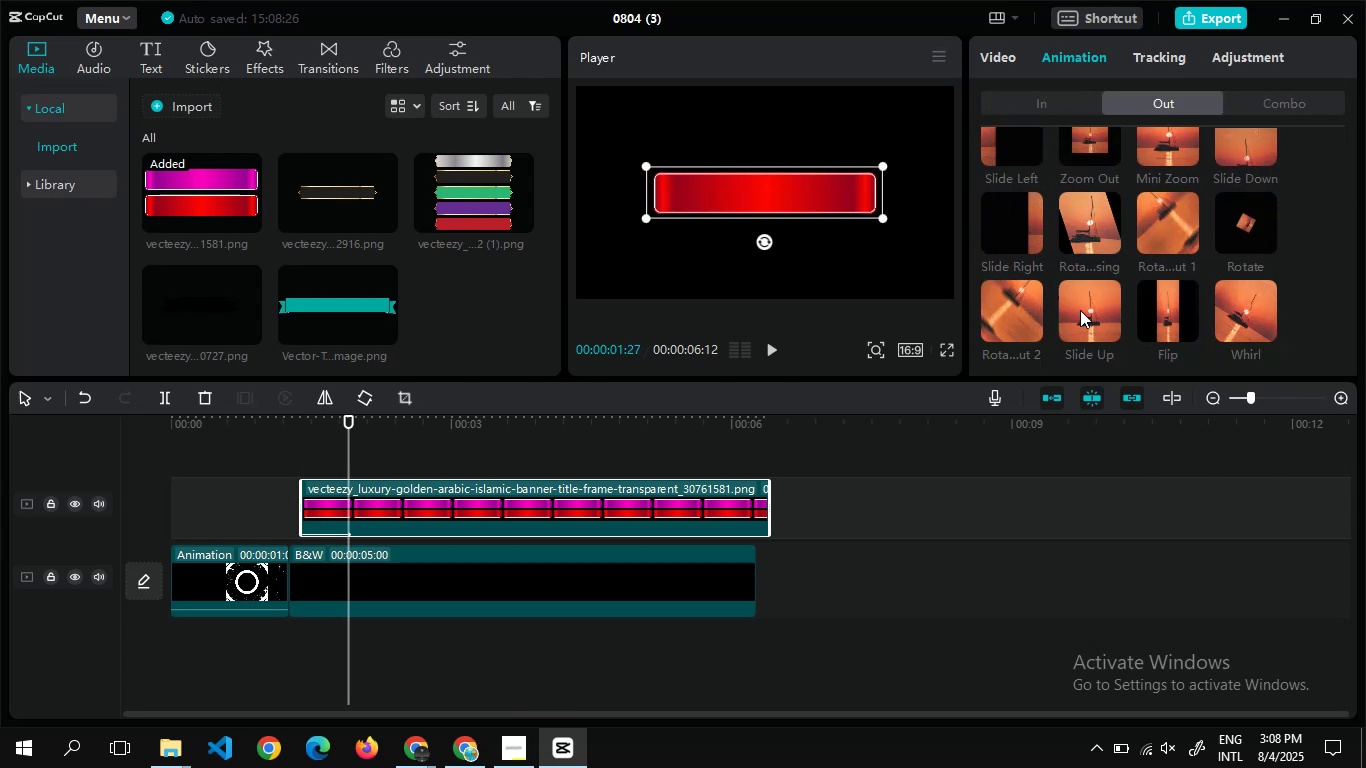 
left_click([1039, 218])
 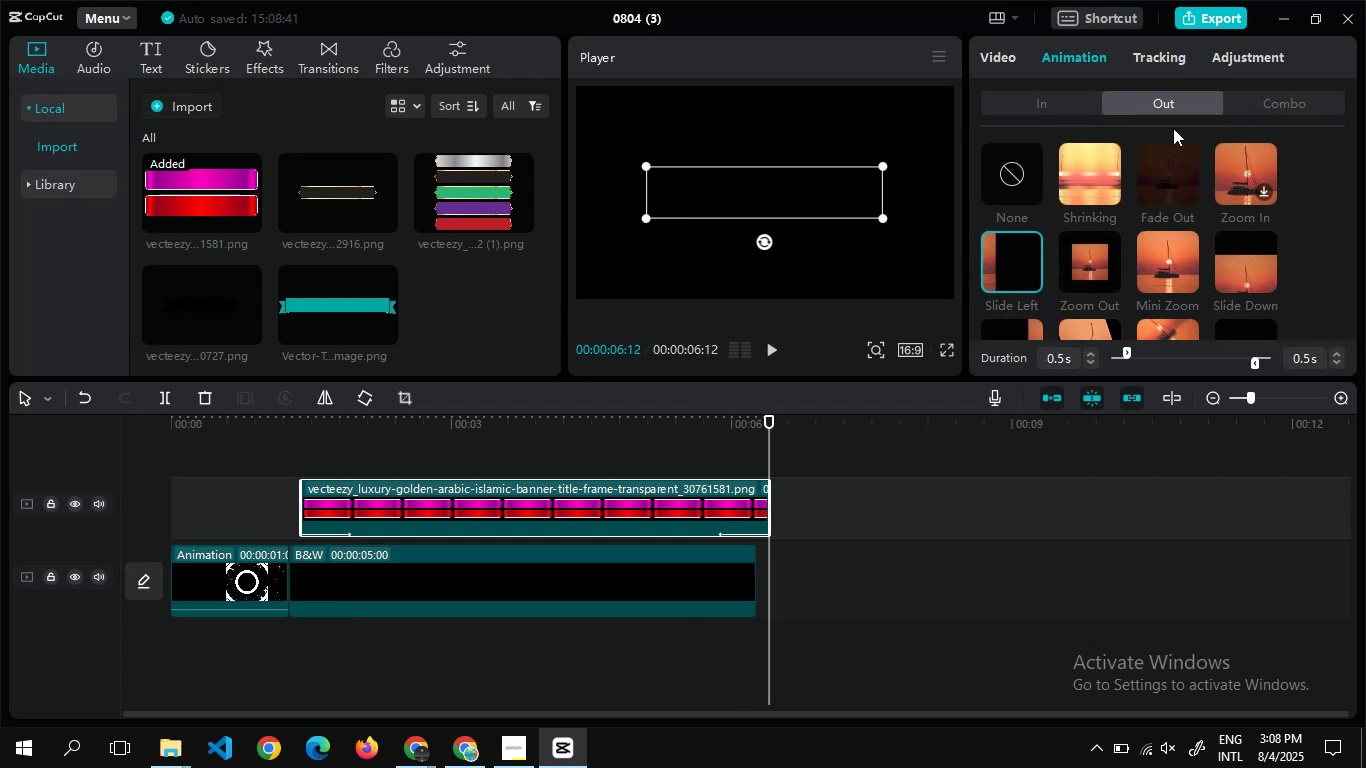 
wait(8.13)
 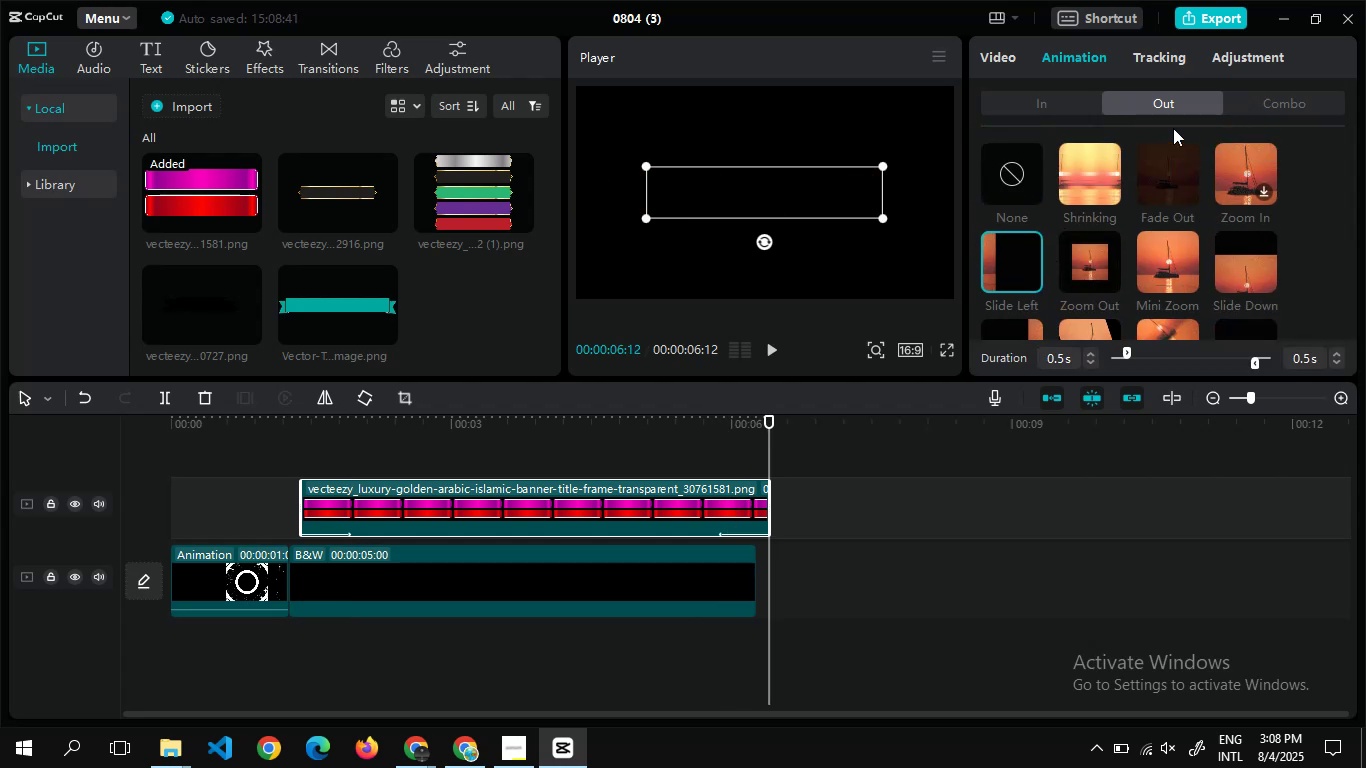 
left_click([1034, 106])
 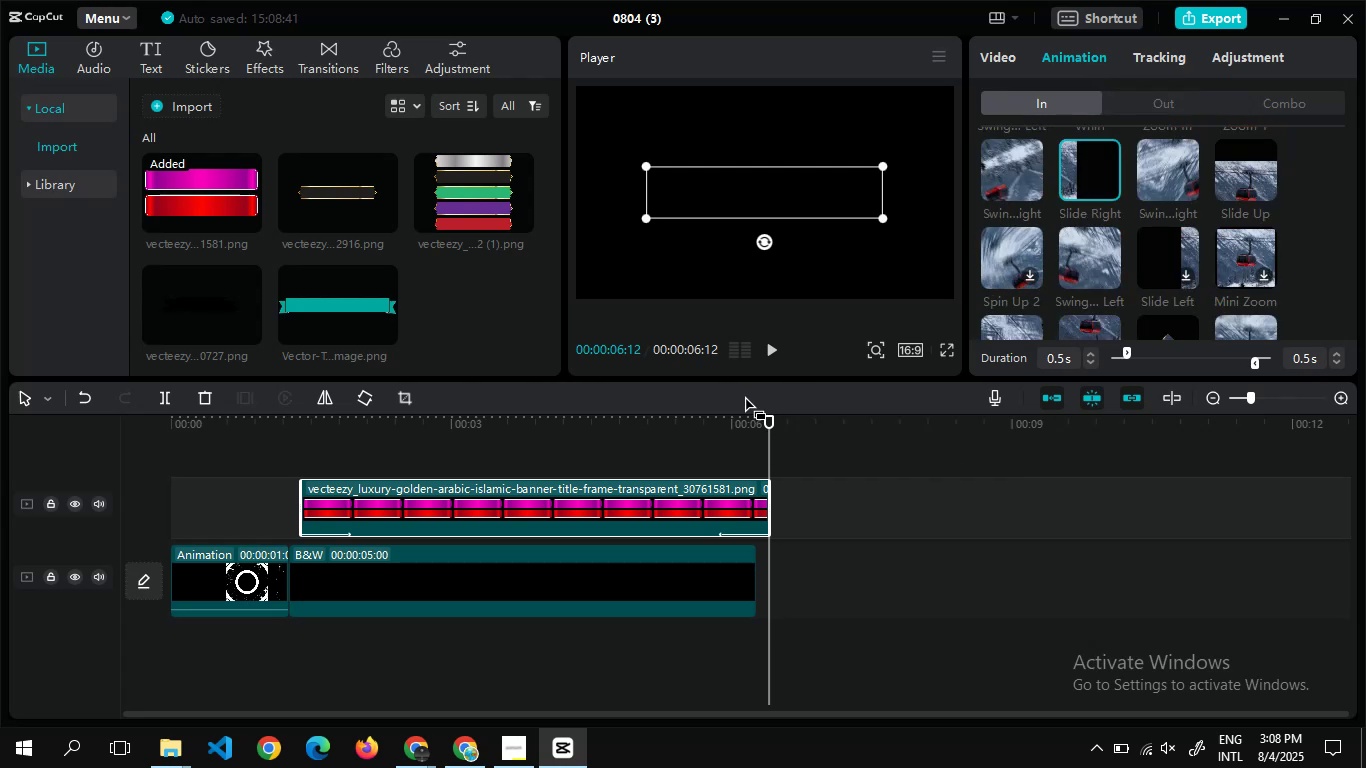 
wait(8.17)
 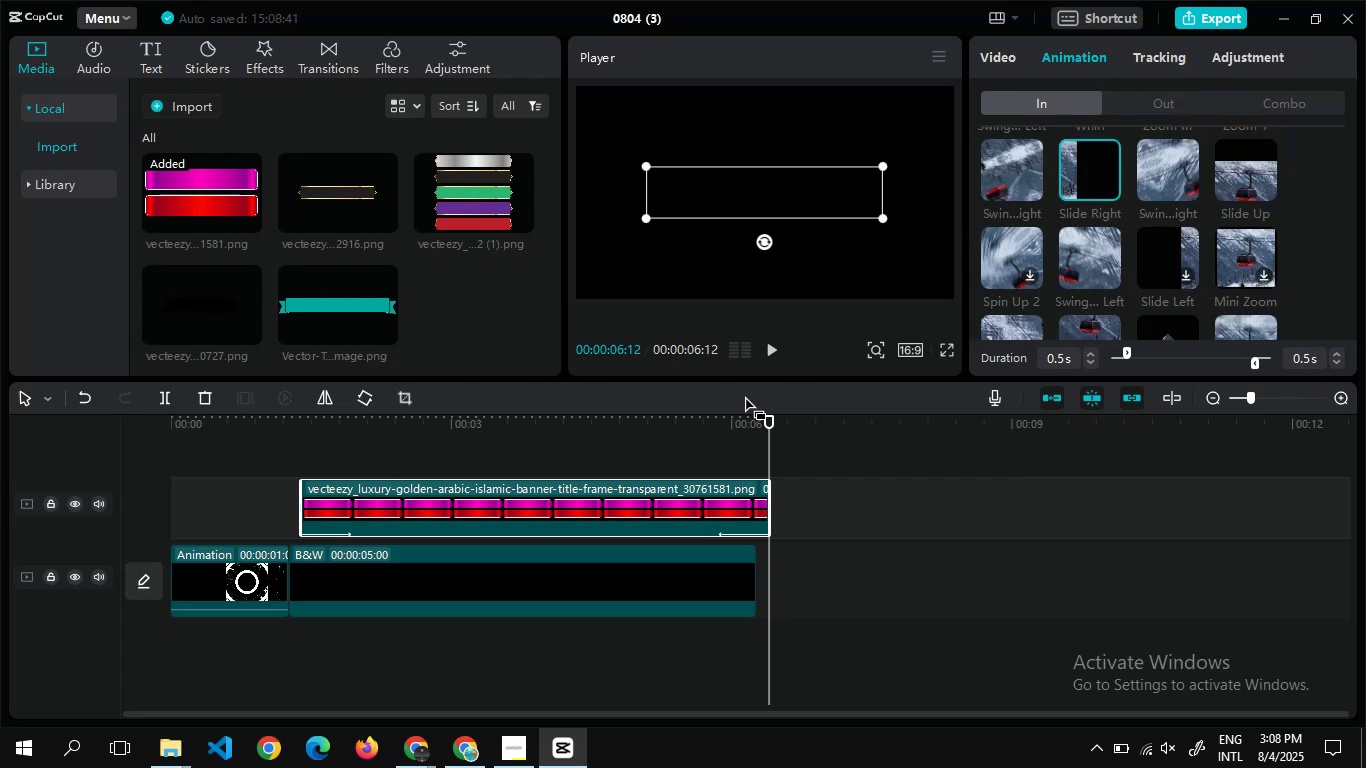 
left_click([1067, 181])
 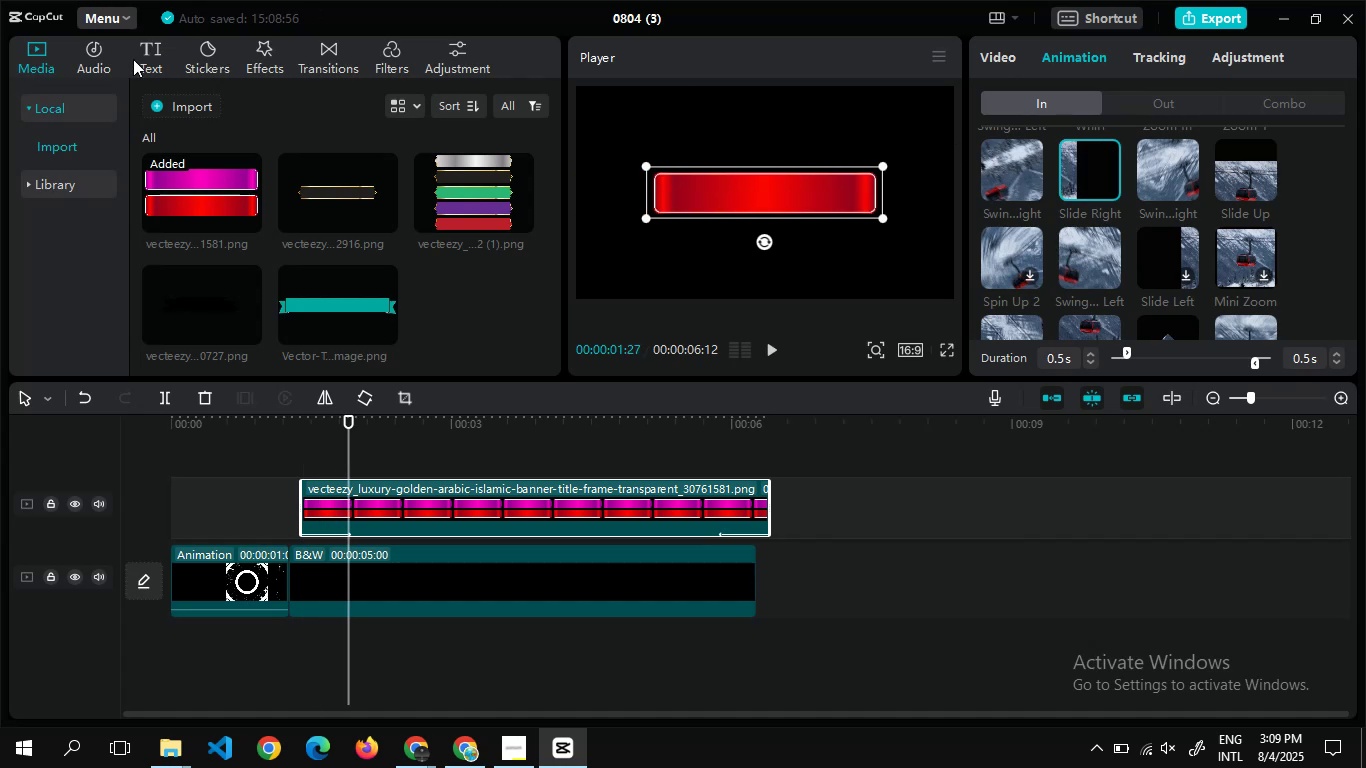 
left_click([151, 54])
 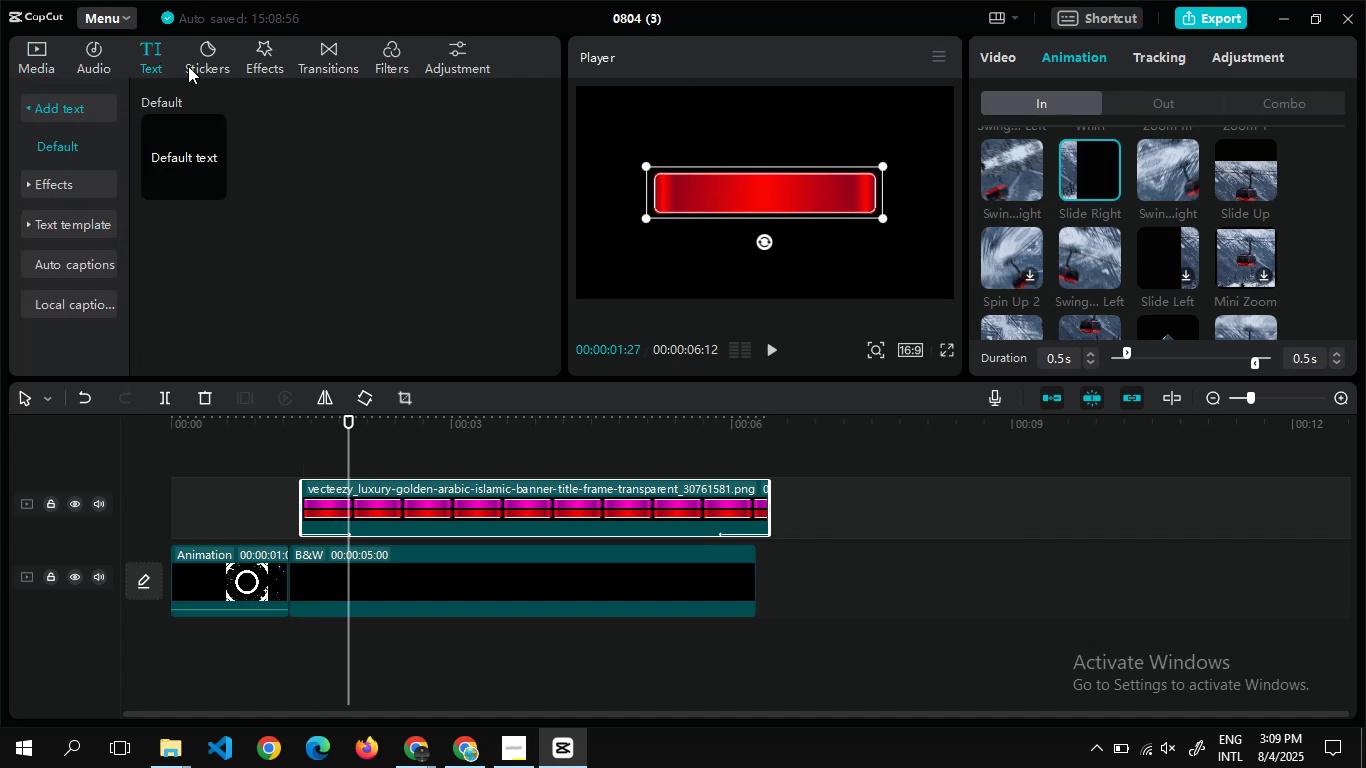 
left_click([145, 59])
 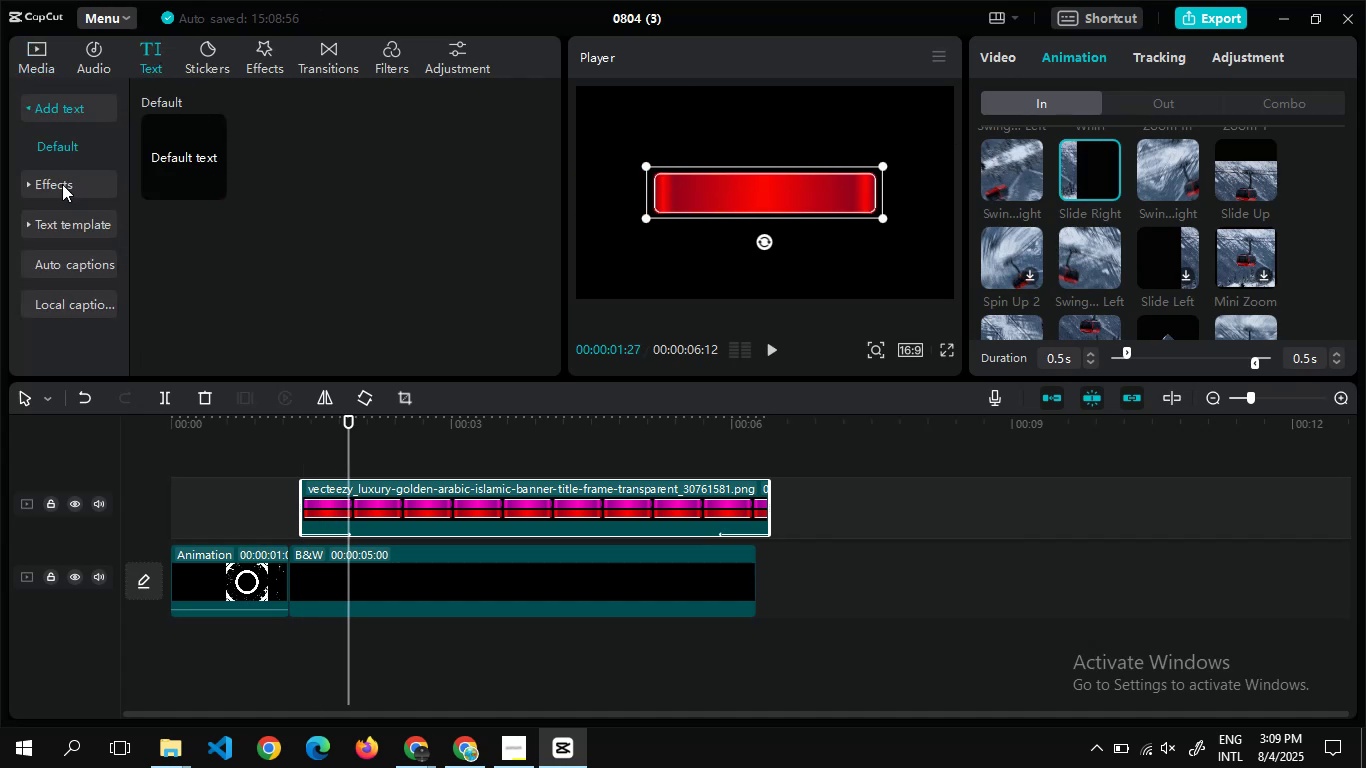 
double_click([62, 184])
 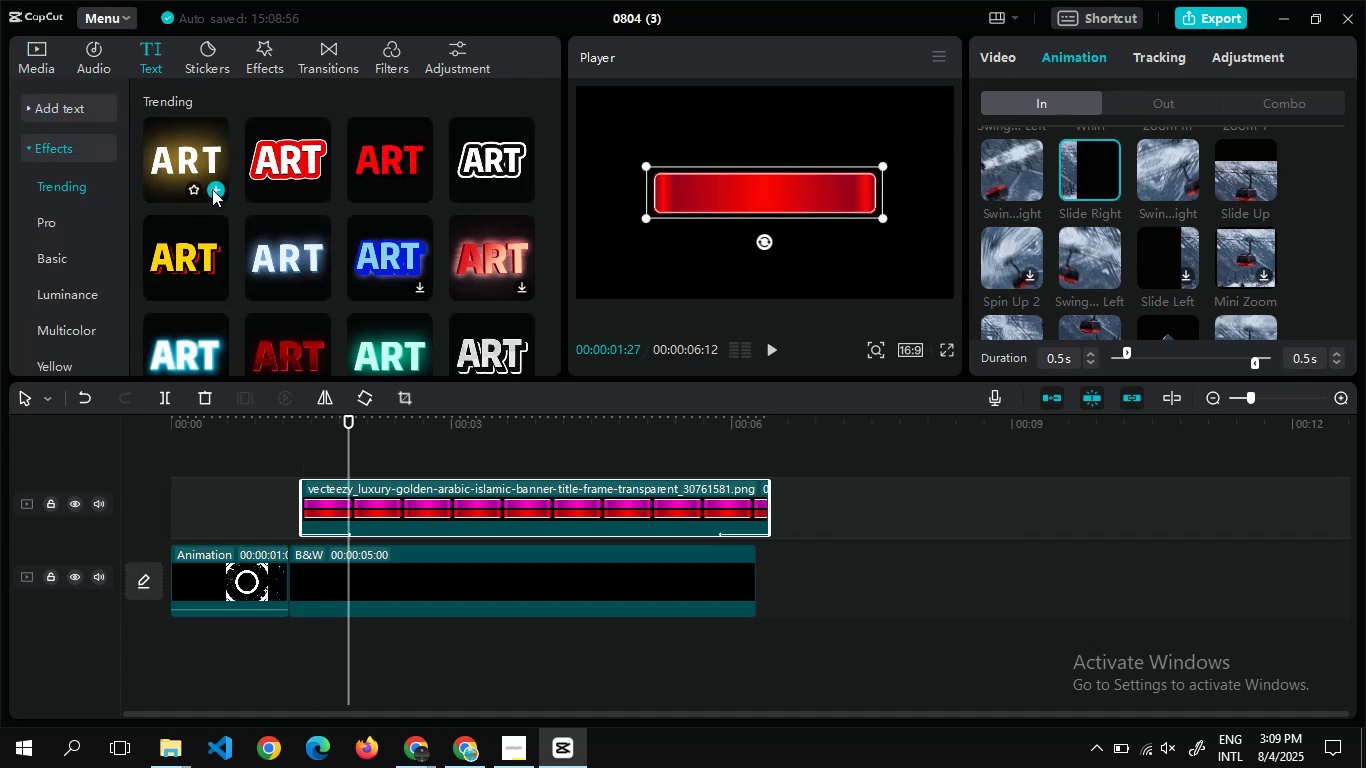 
left_click([214, 186])
 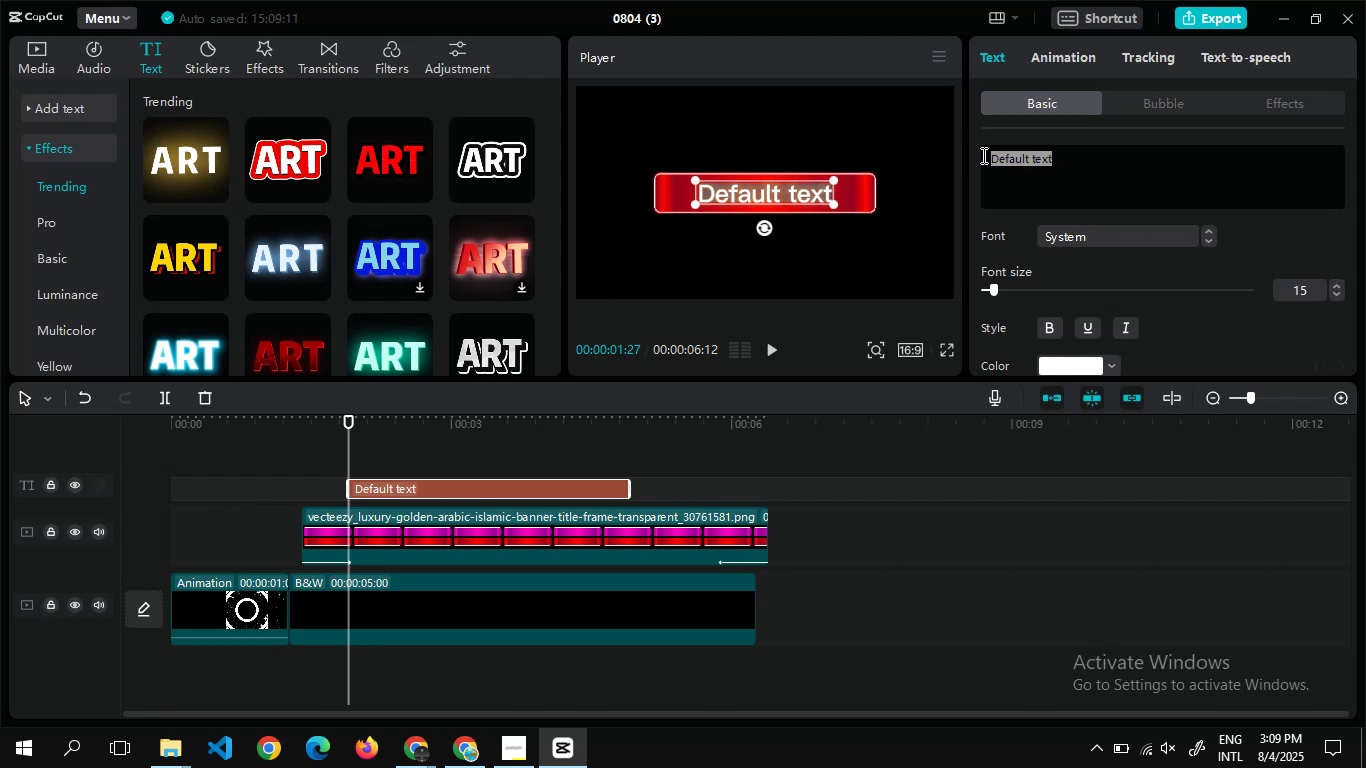 
type(XenoGenZ)
 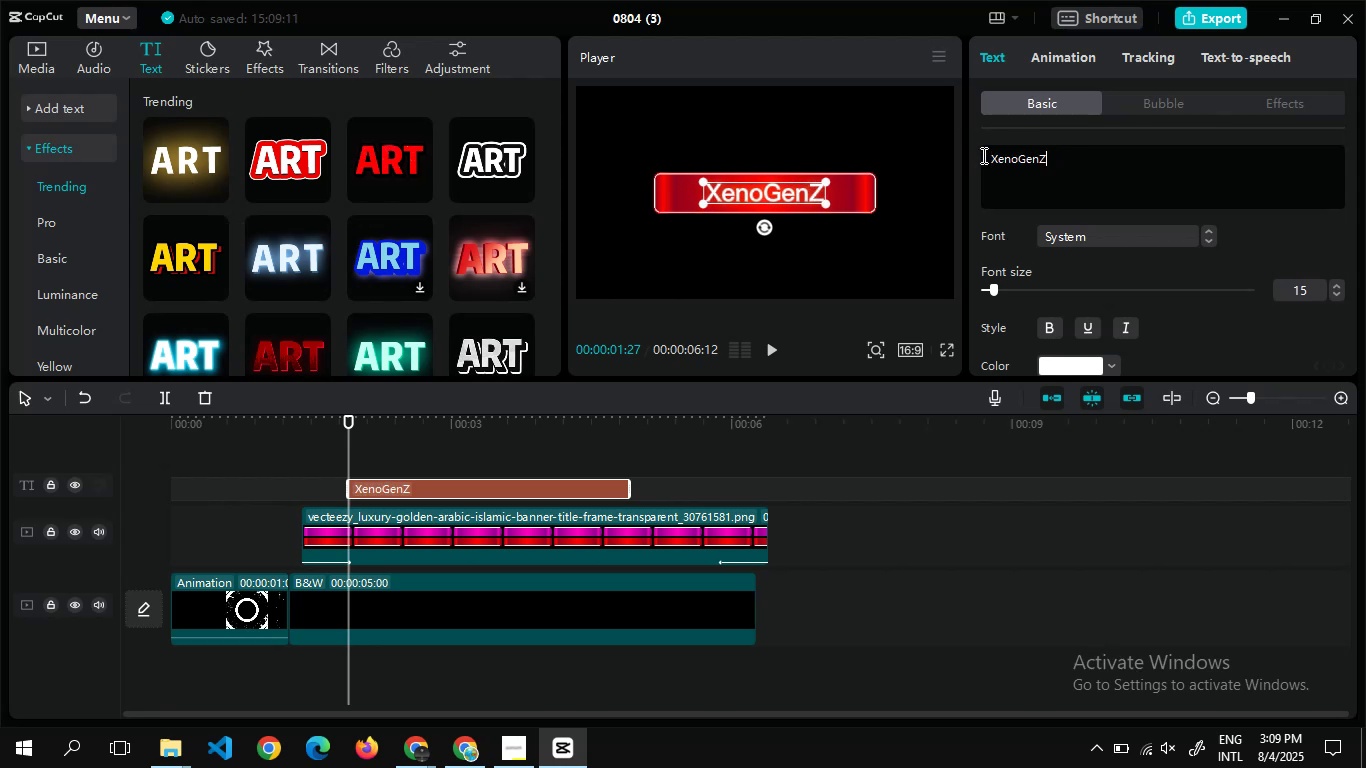 
wait(9.59)
 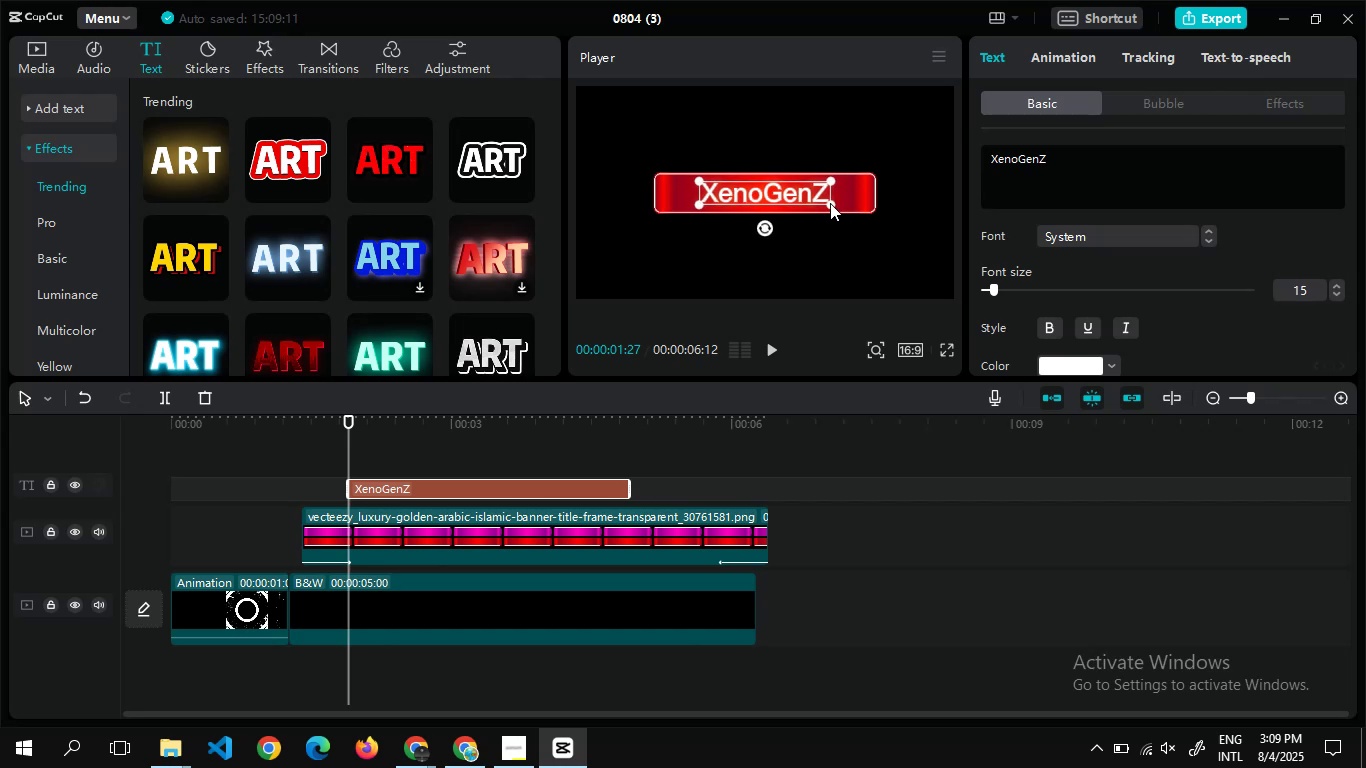 
left_click([1129, 331])
 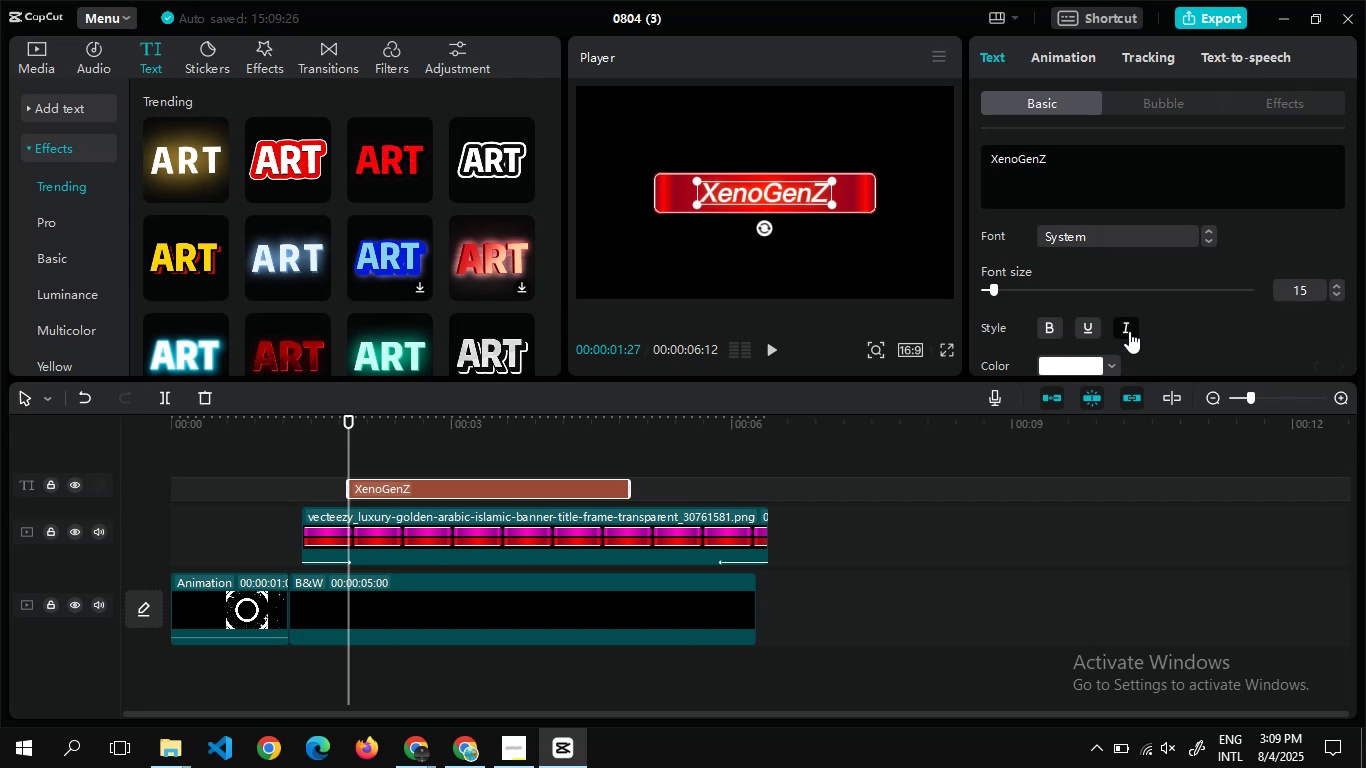 
wait(9.63)
 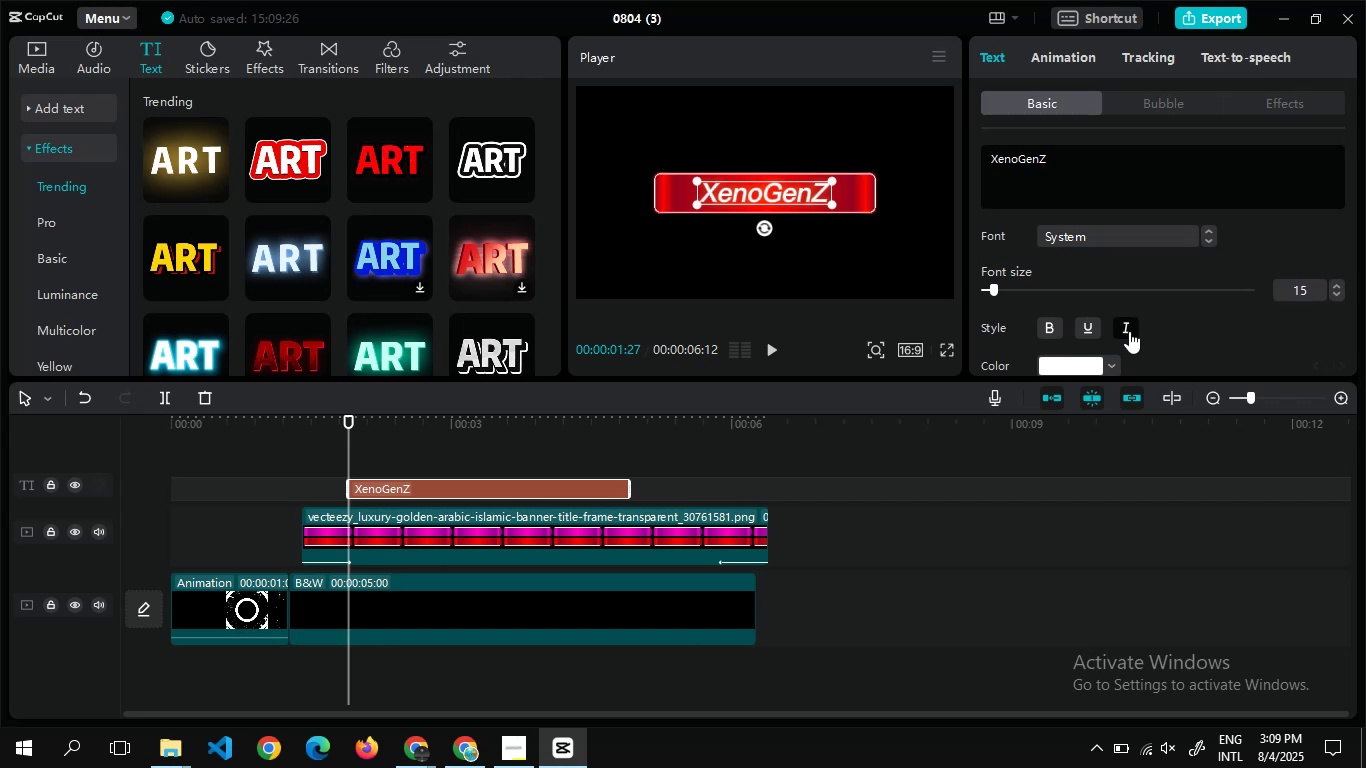 
left_click([1044, 56])
 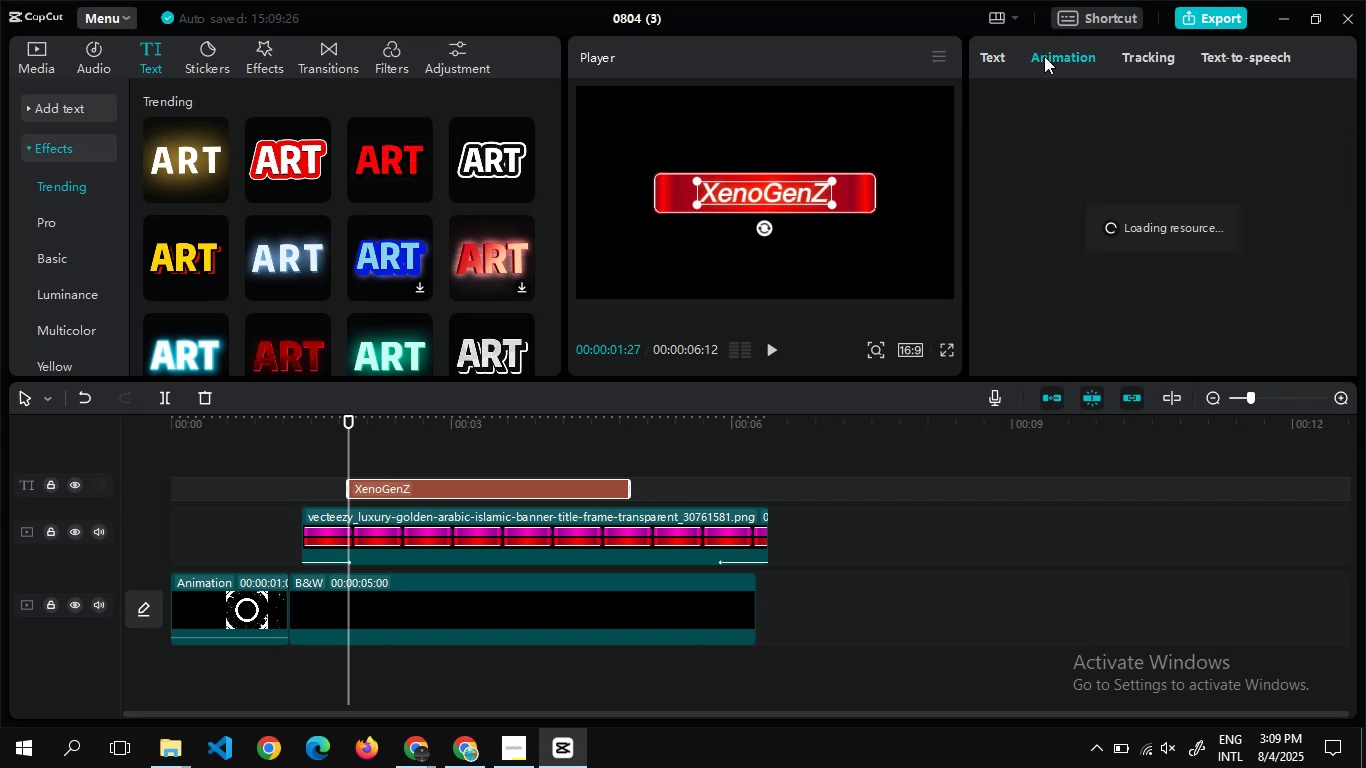 
mouse_move([1072, 188])
 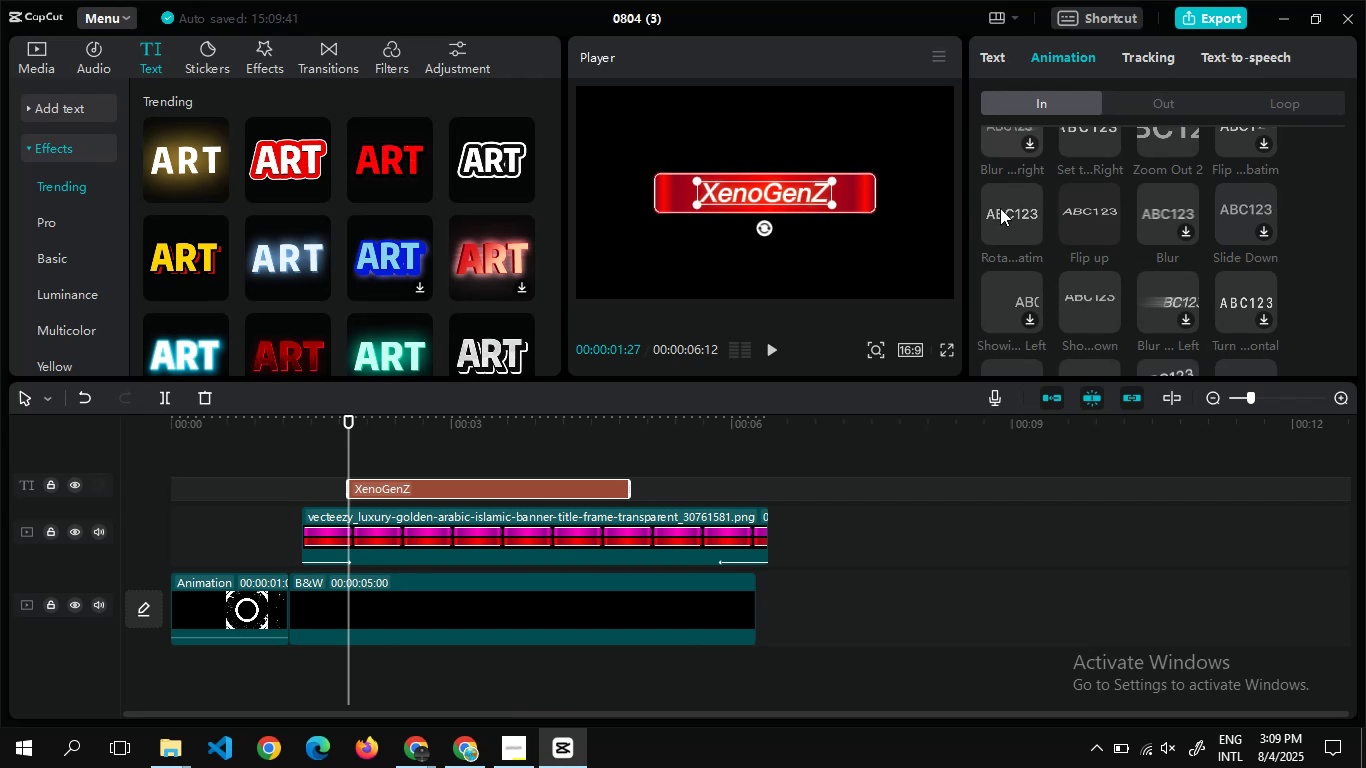 
wait(5.74)
 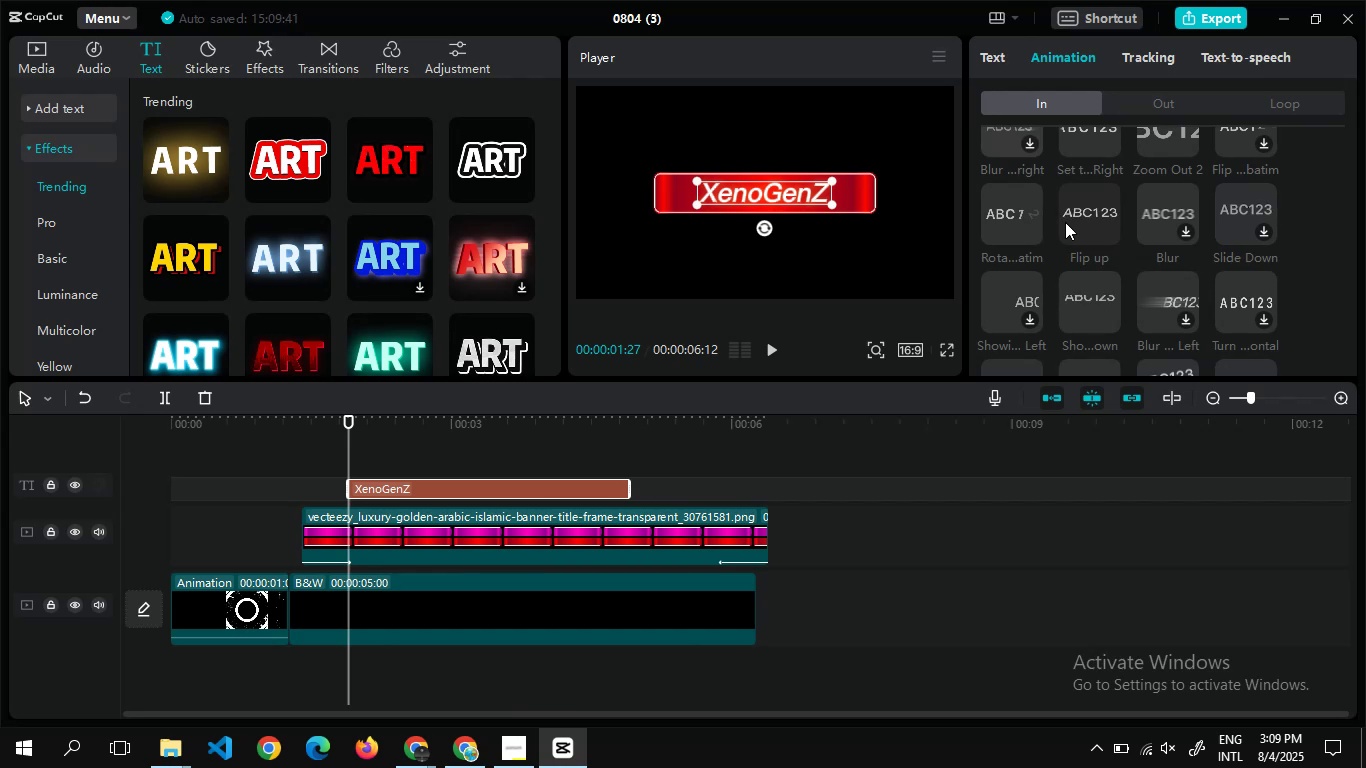 
left_click([1021, 206])
 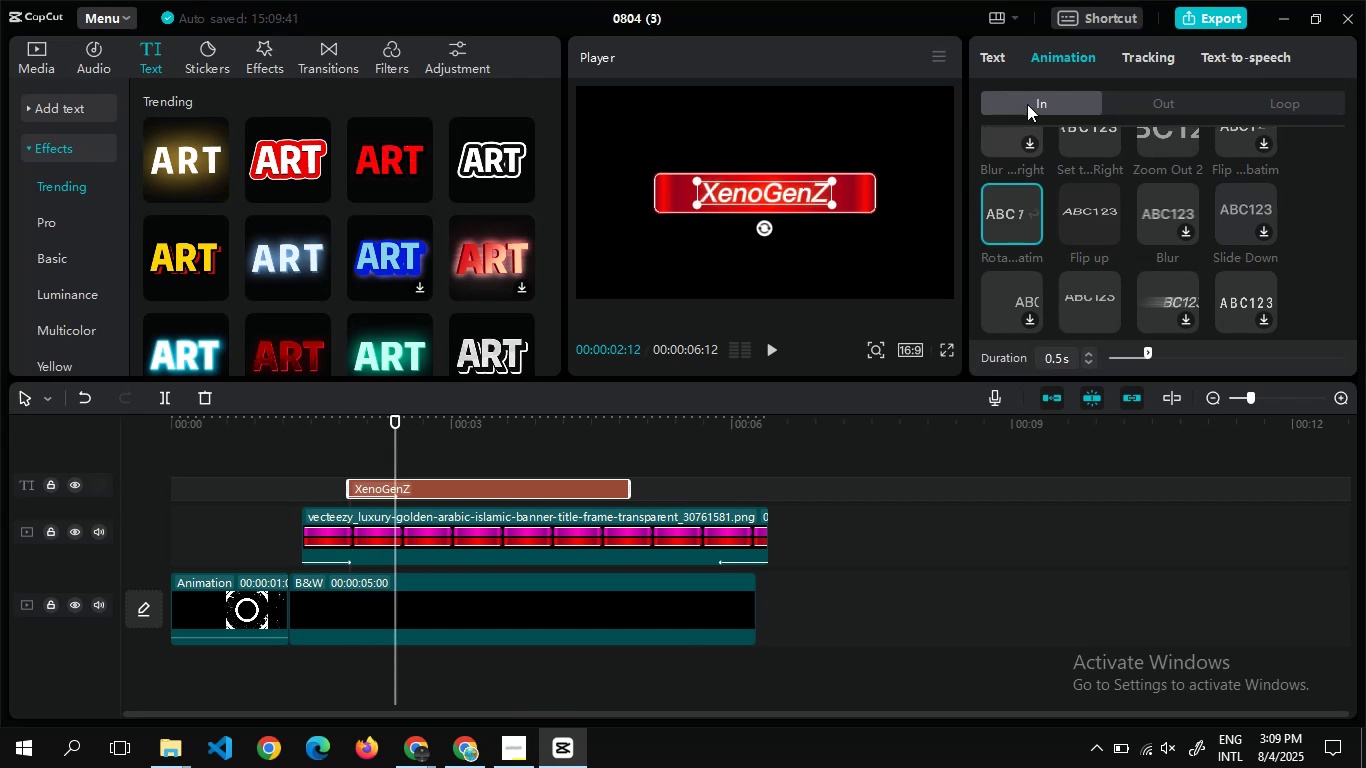 
left_click([1122, 102])
 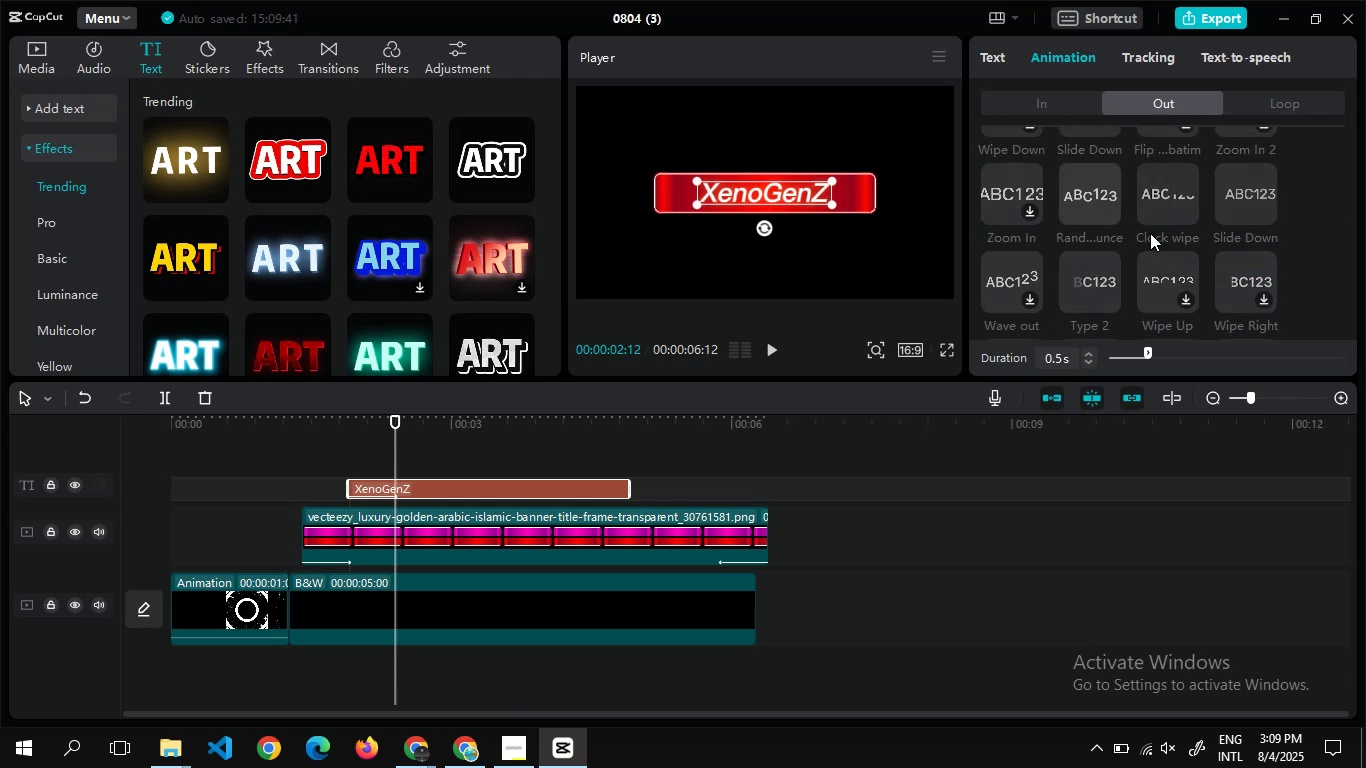 
left_click([1078, 292])
 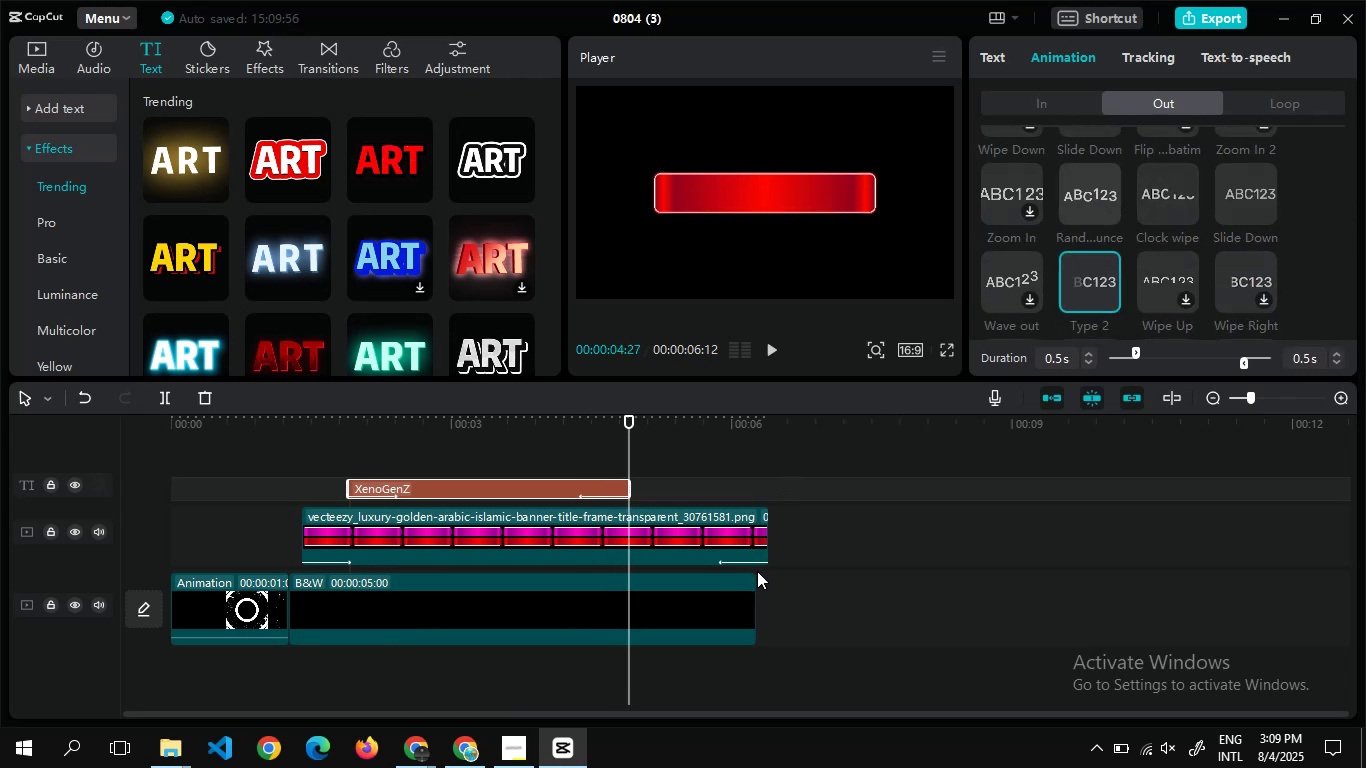 
wait(8.16)
 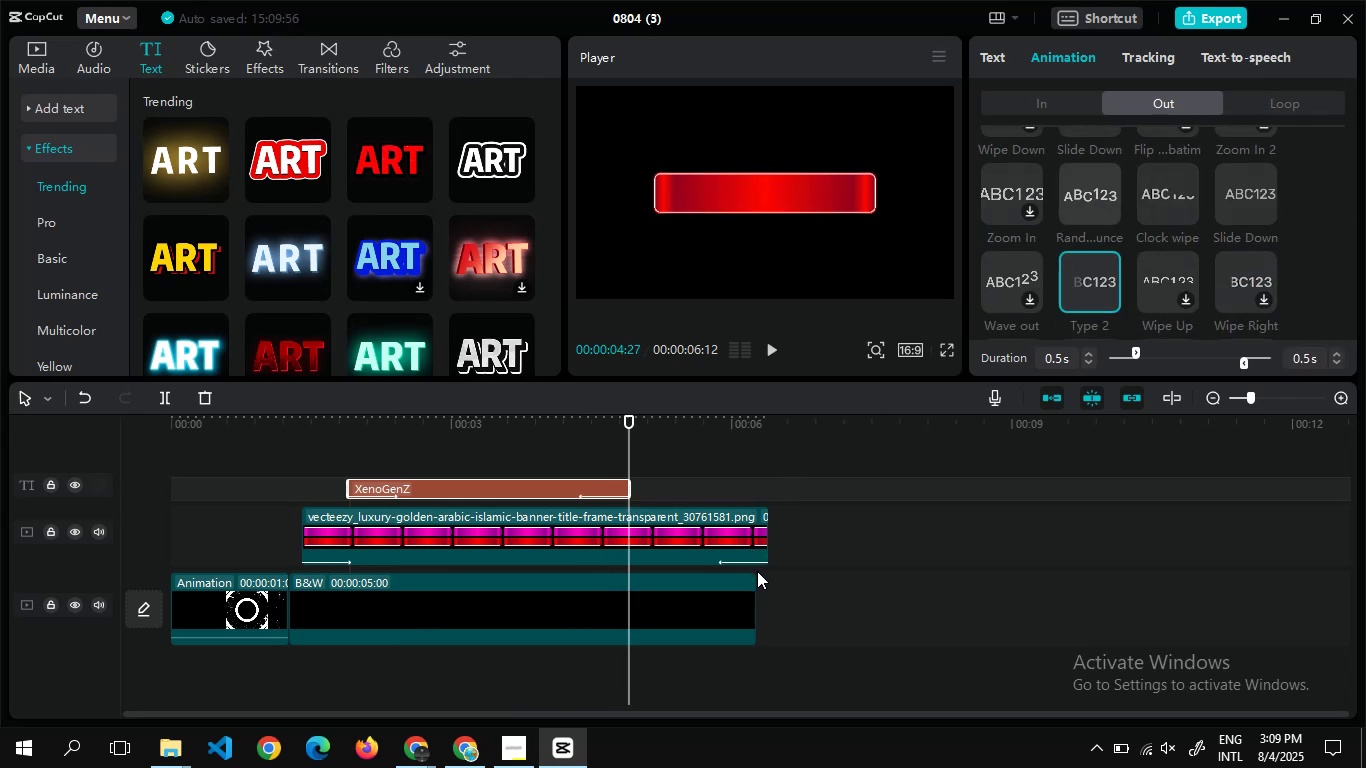 
left_click([767, 545])
 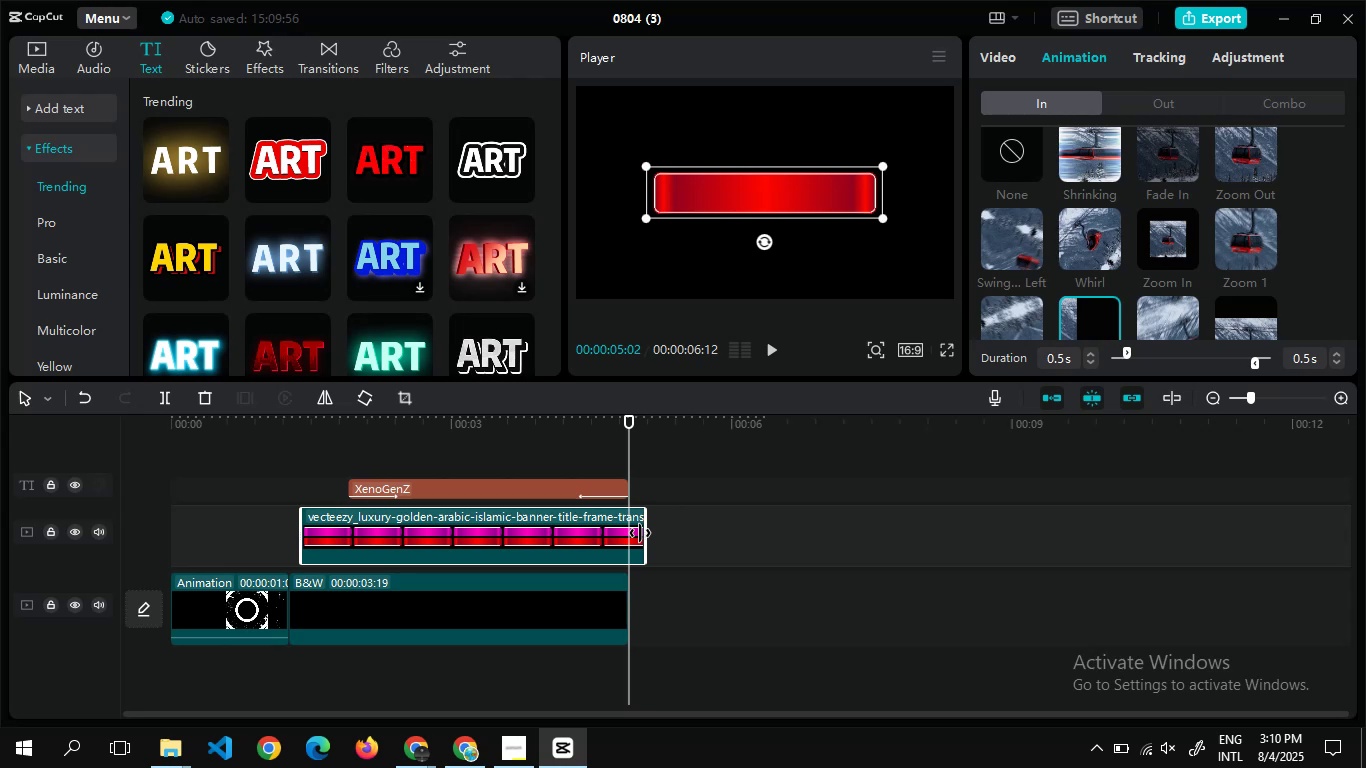 
wait(13.57)
 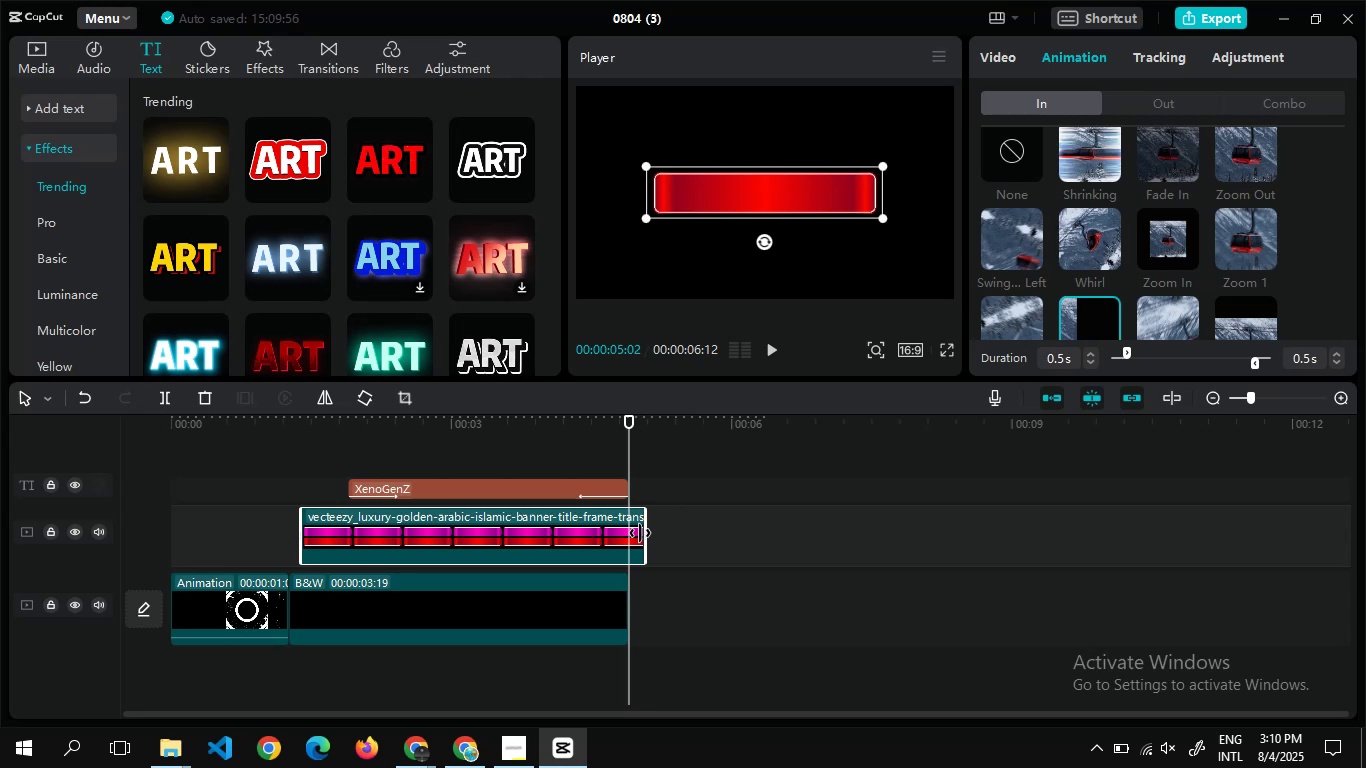 
left_click([666, 526])
 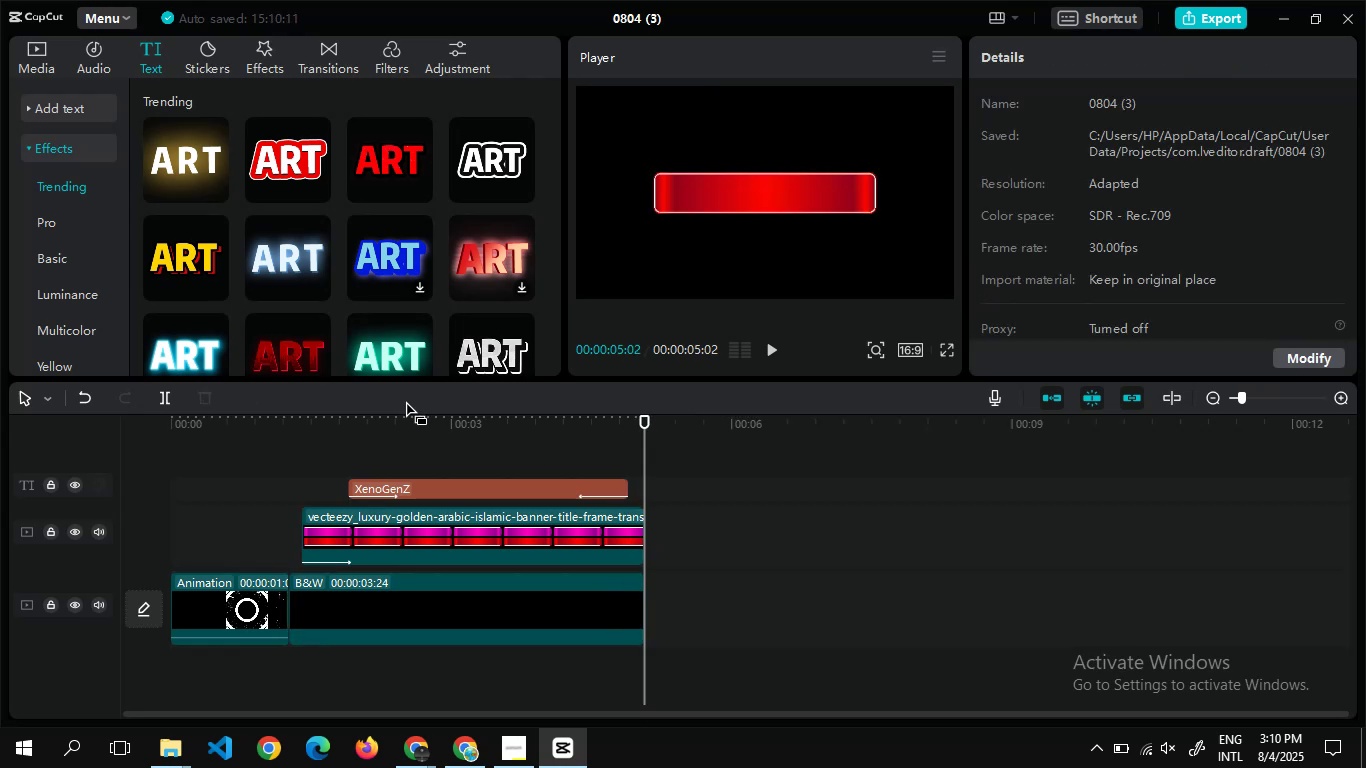 
double_click([420, 451])
 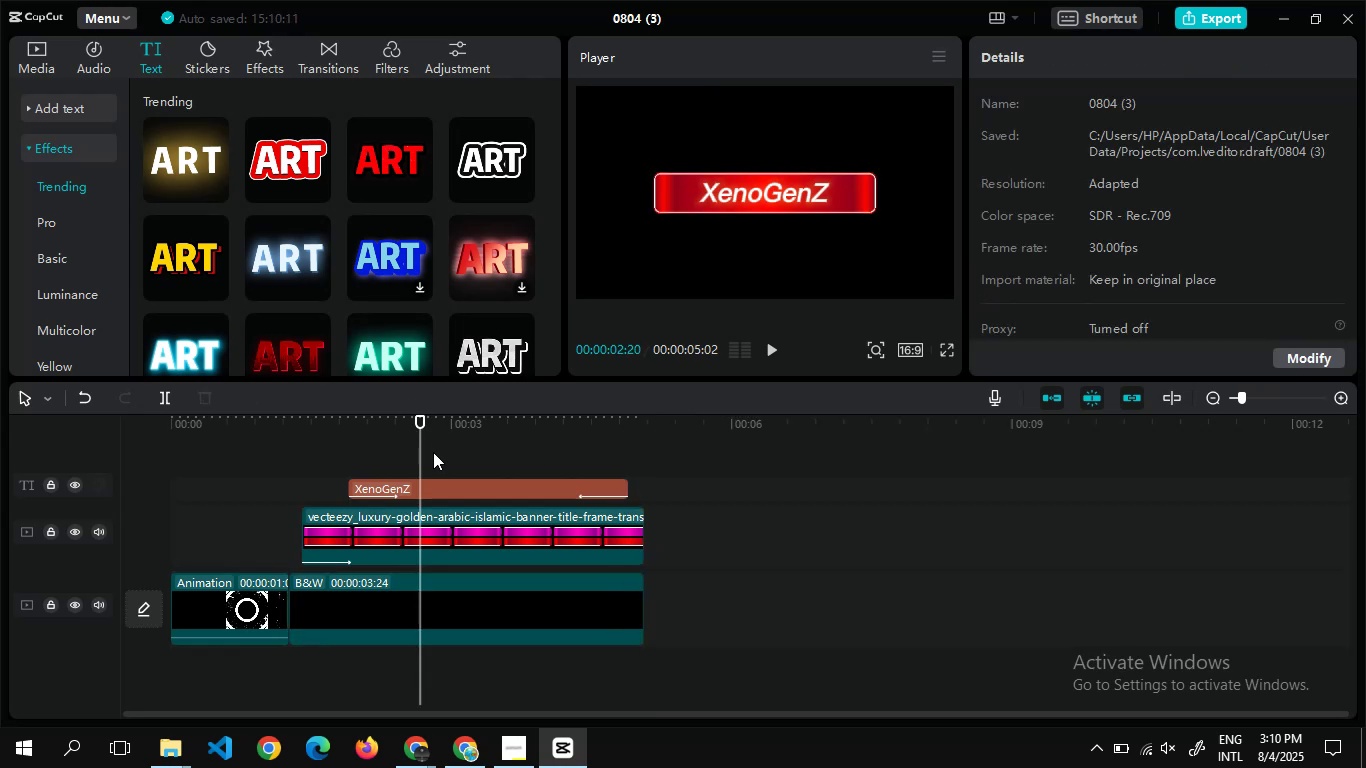 
double_click([433, 452])
 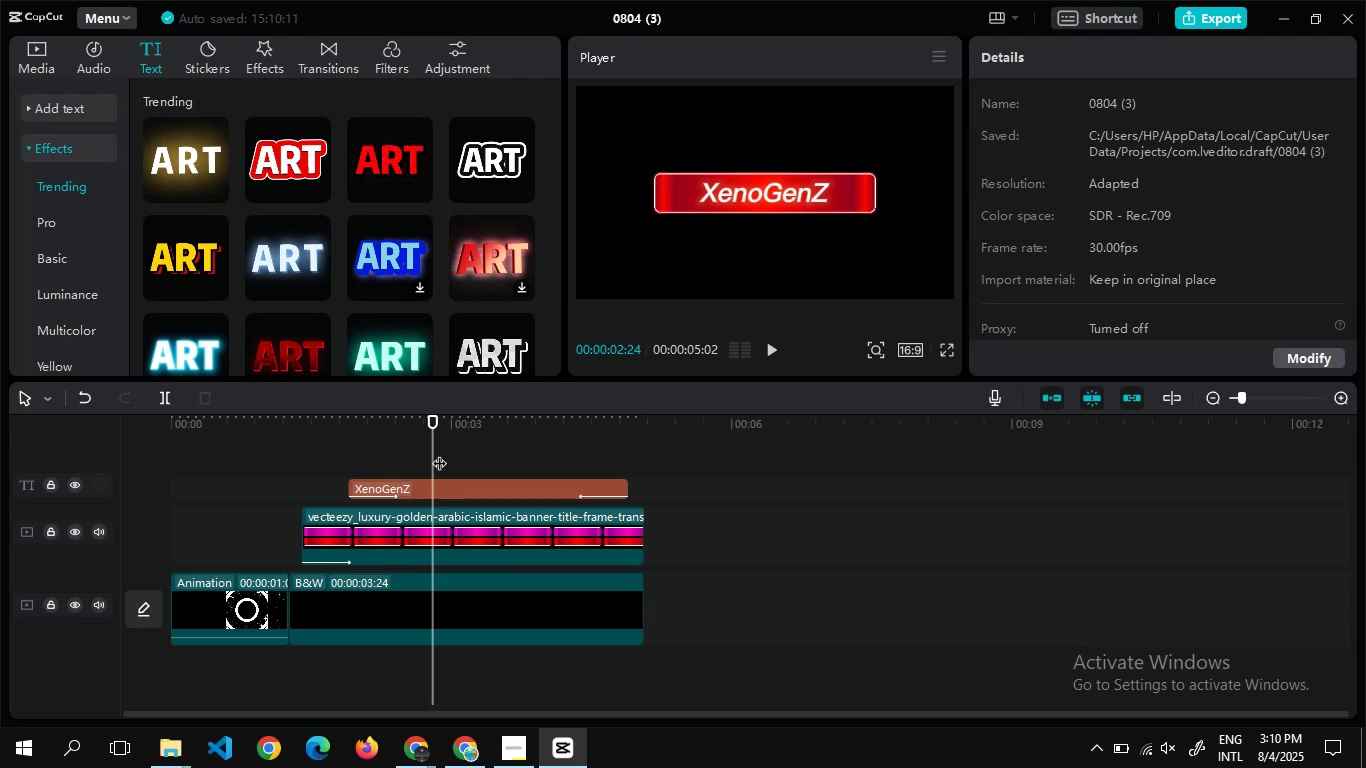 
double_click([439, 453])
 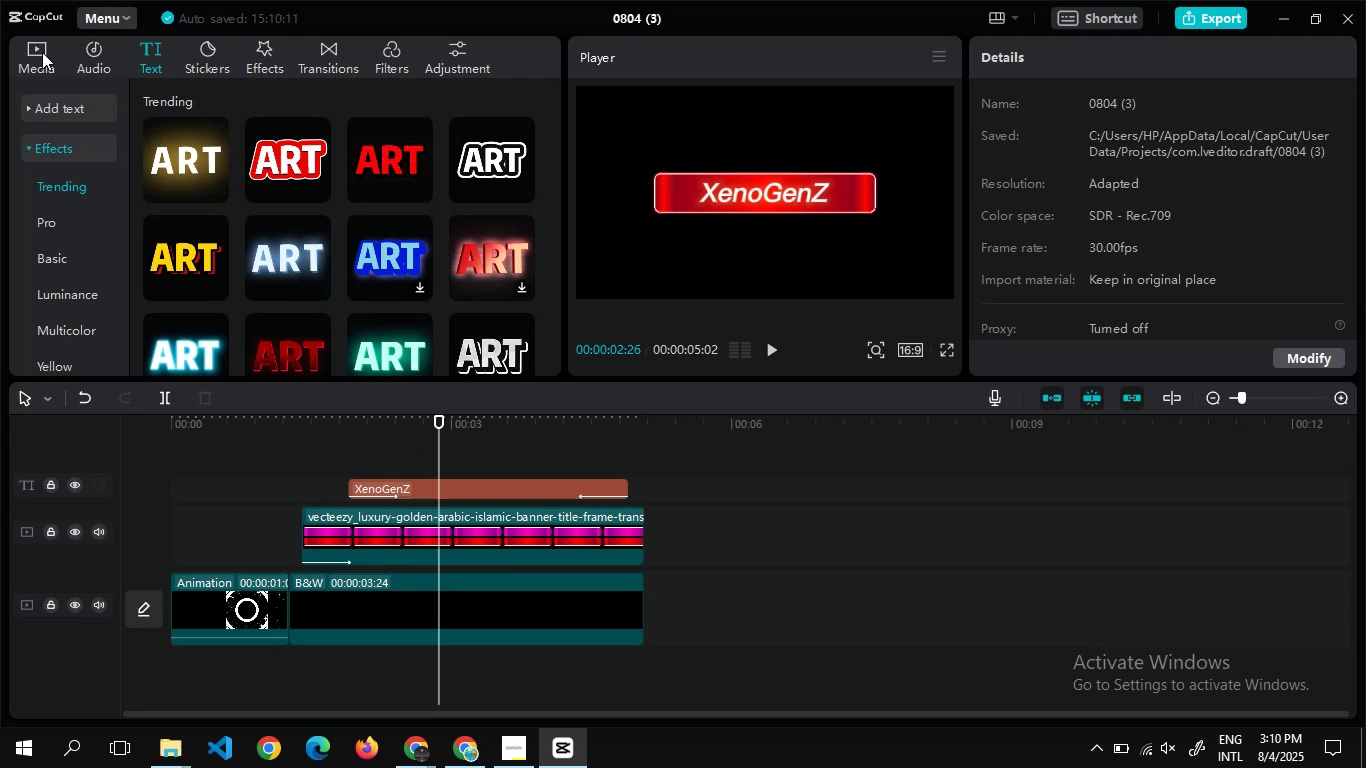 
left_click([42, 52])
 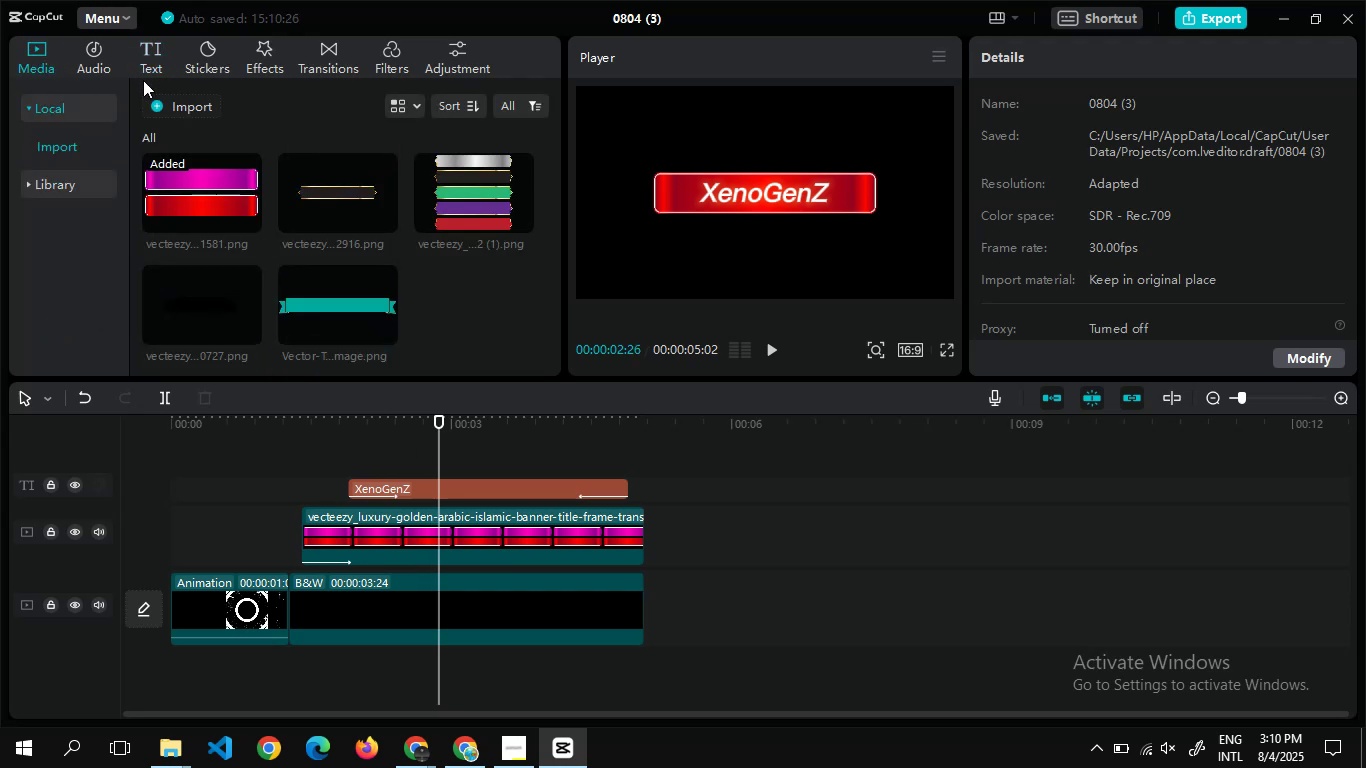 
left_click([260, 52])
 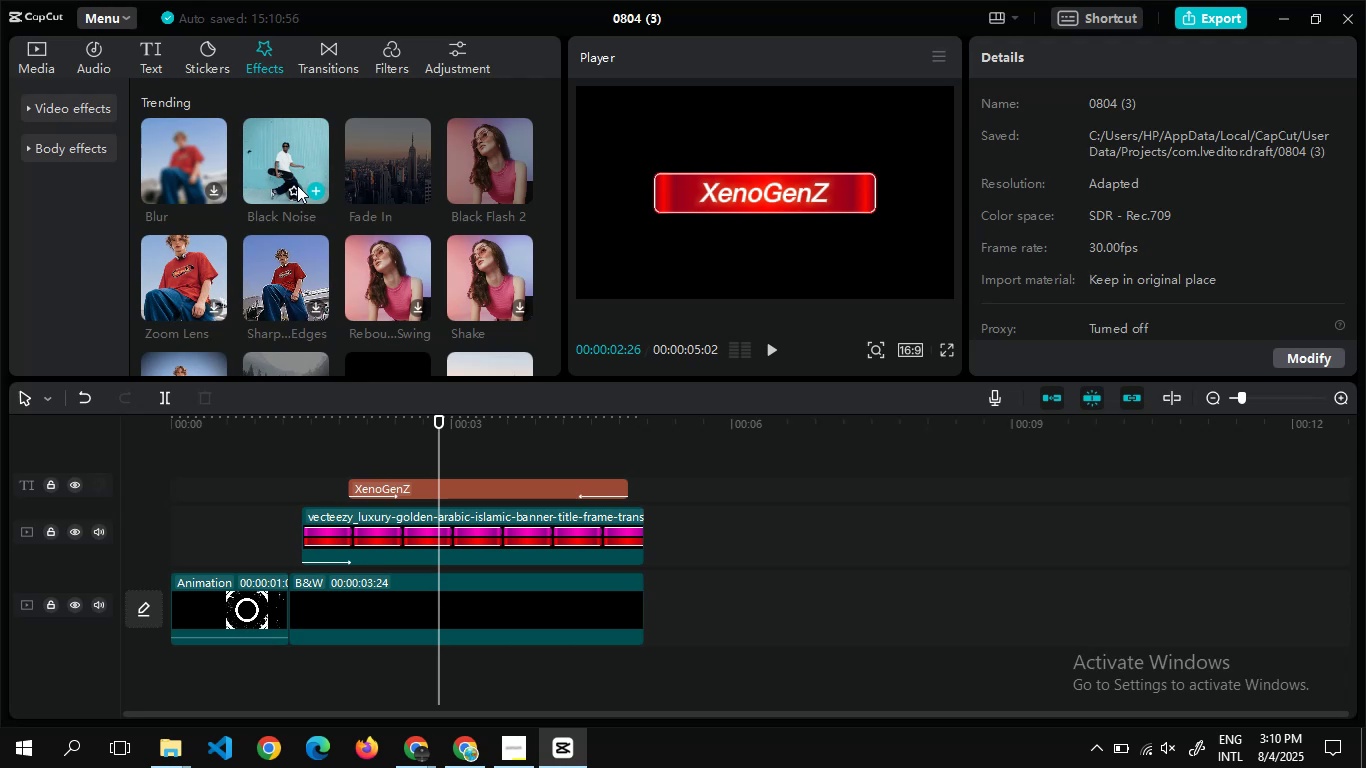 
wait(35.11)
 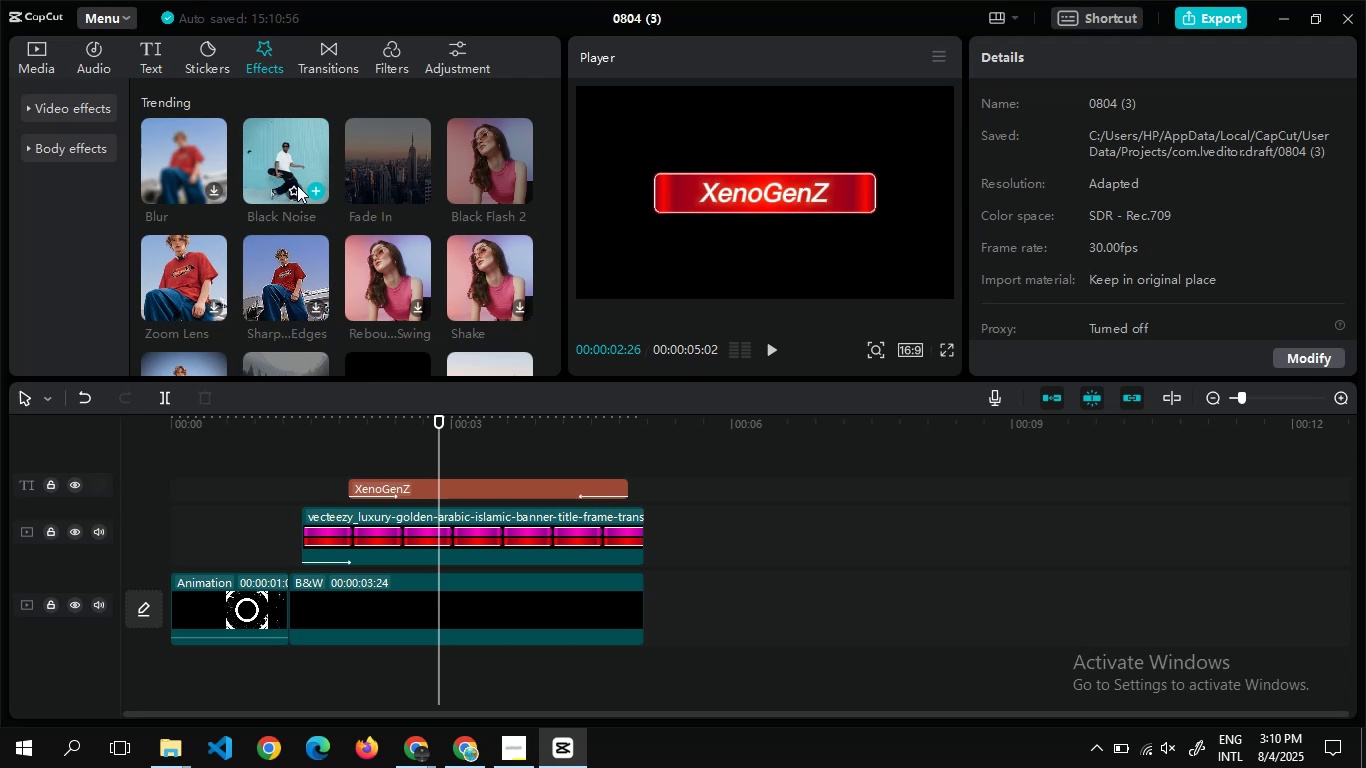 
mouse_move([376, 170])
 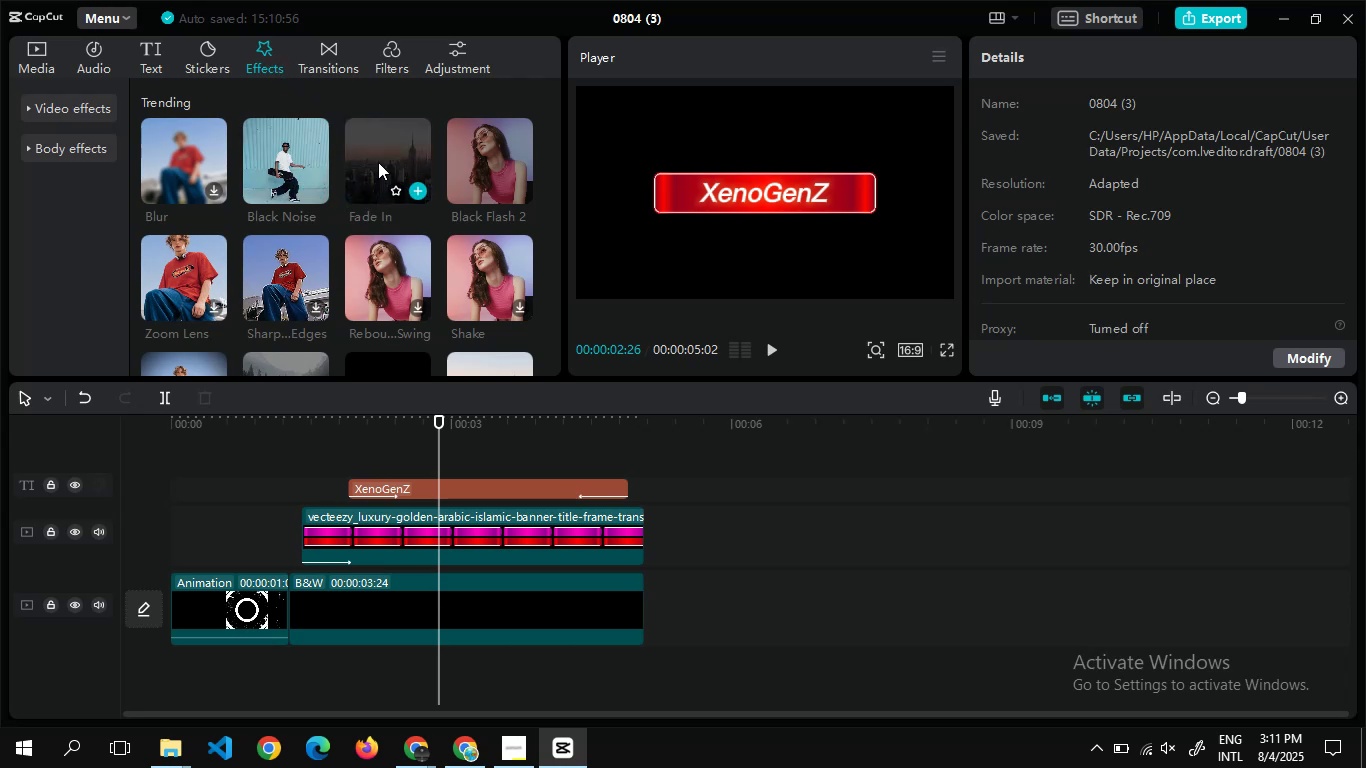 
mouse_move([358, 152])
 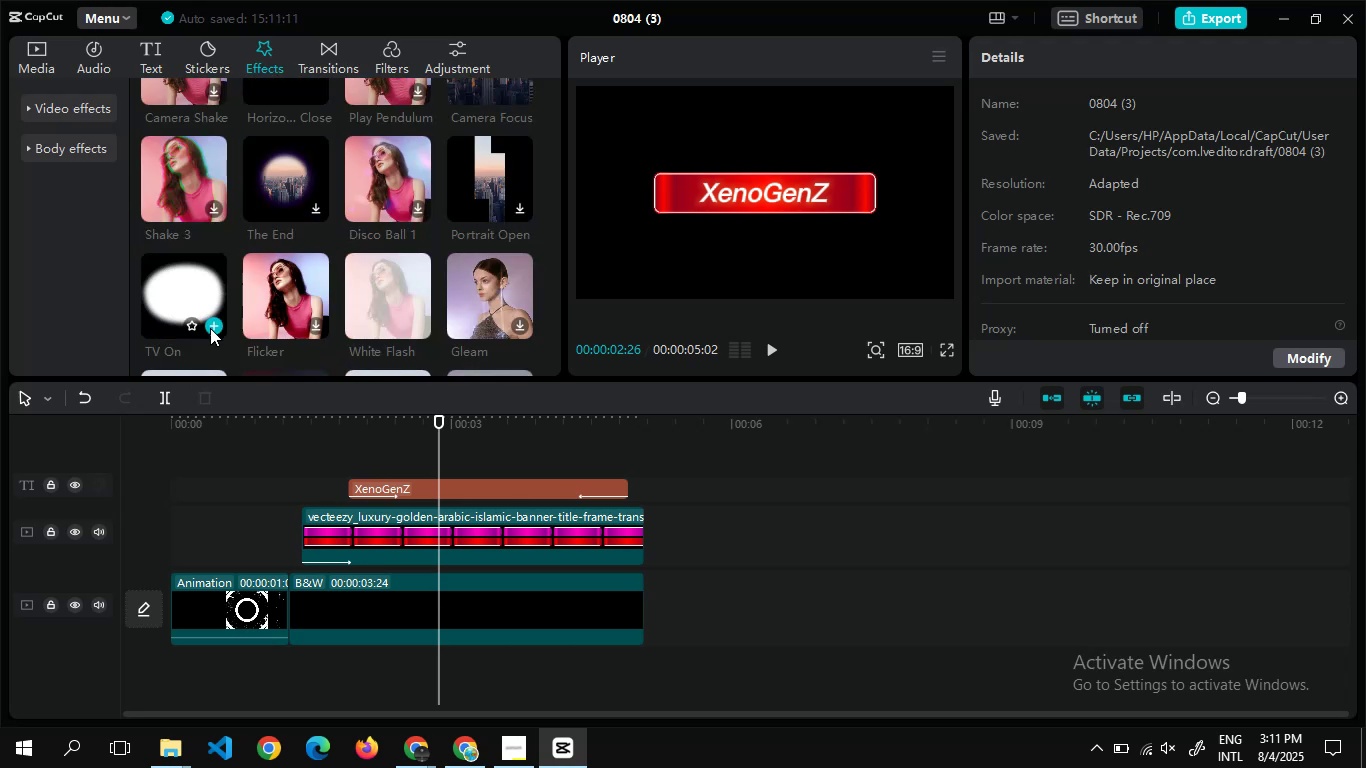 
left_click([210, 328])
 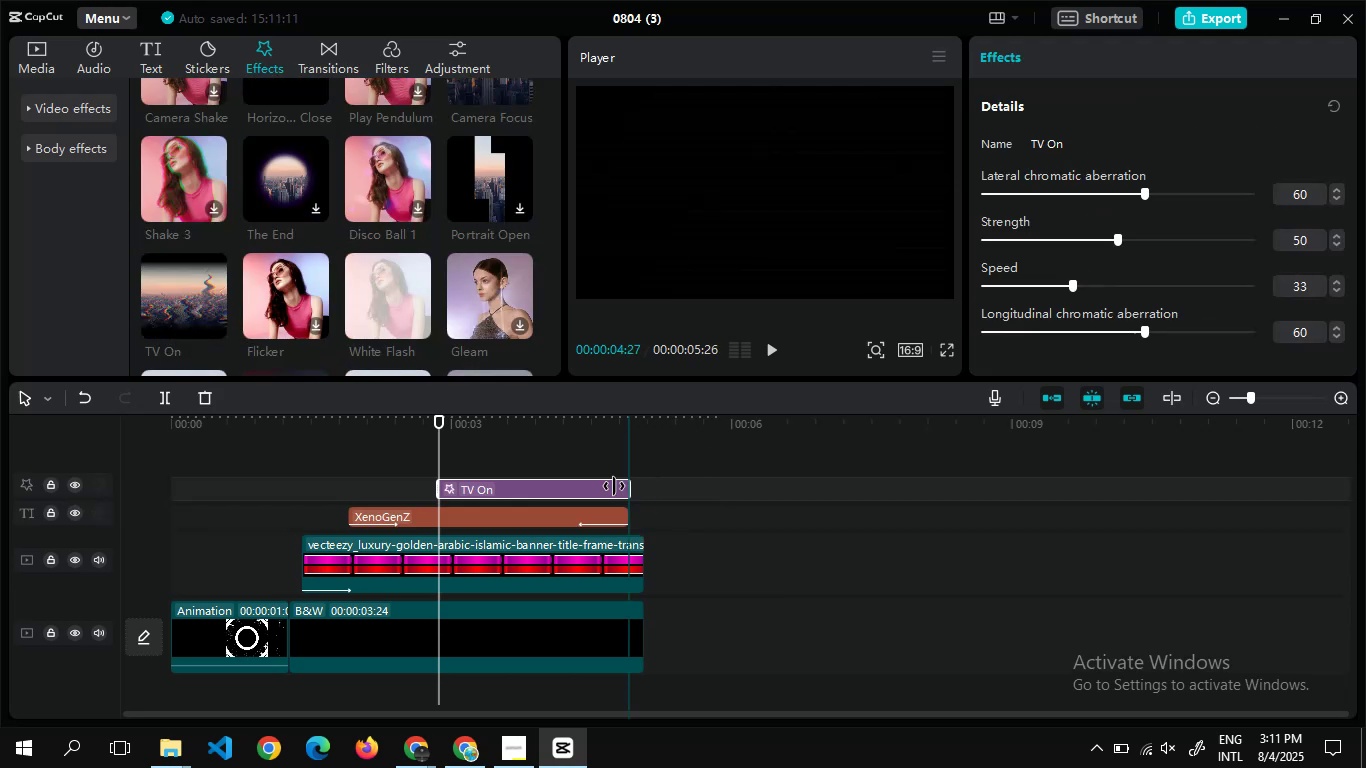 
mouse_move([552, 502])
 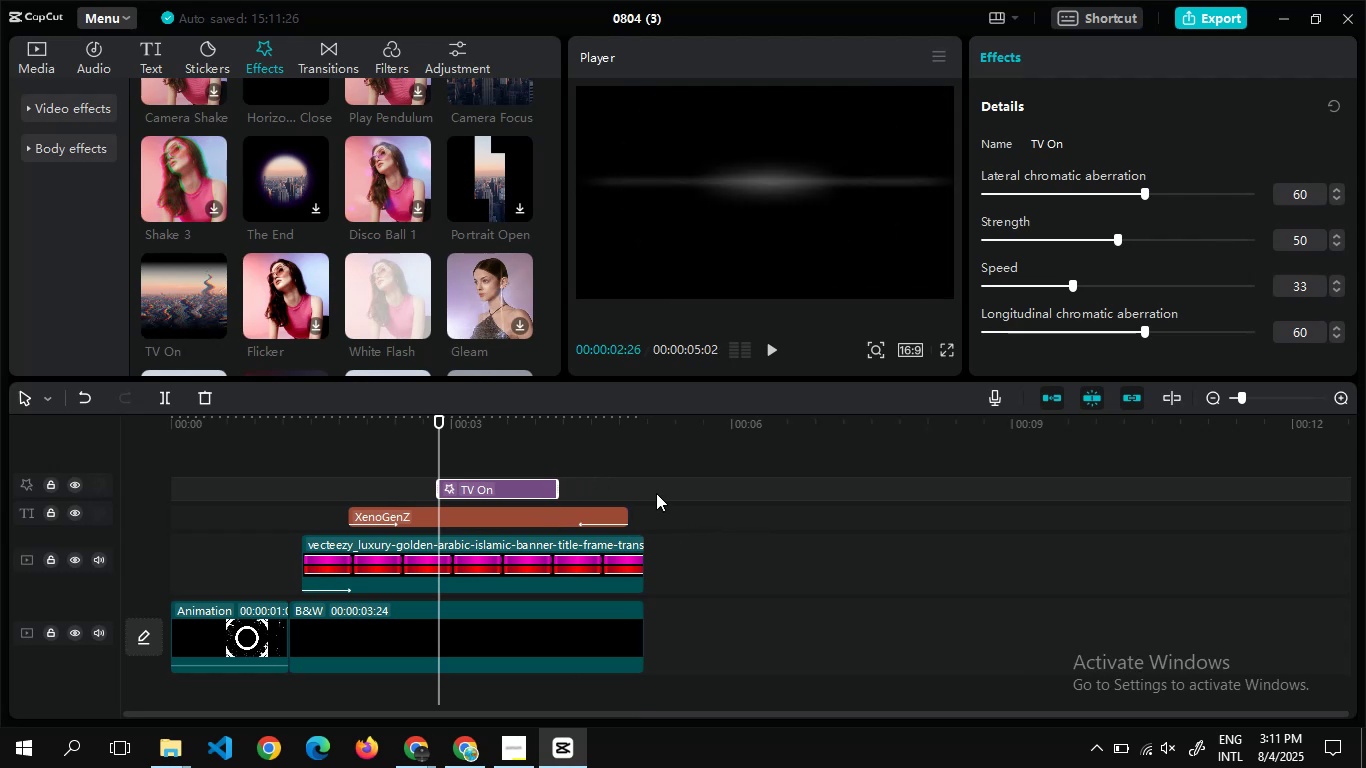 
double_click([656, 493])
 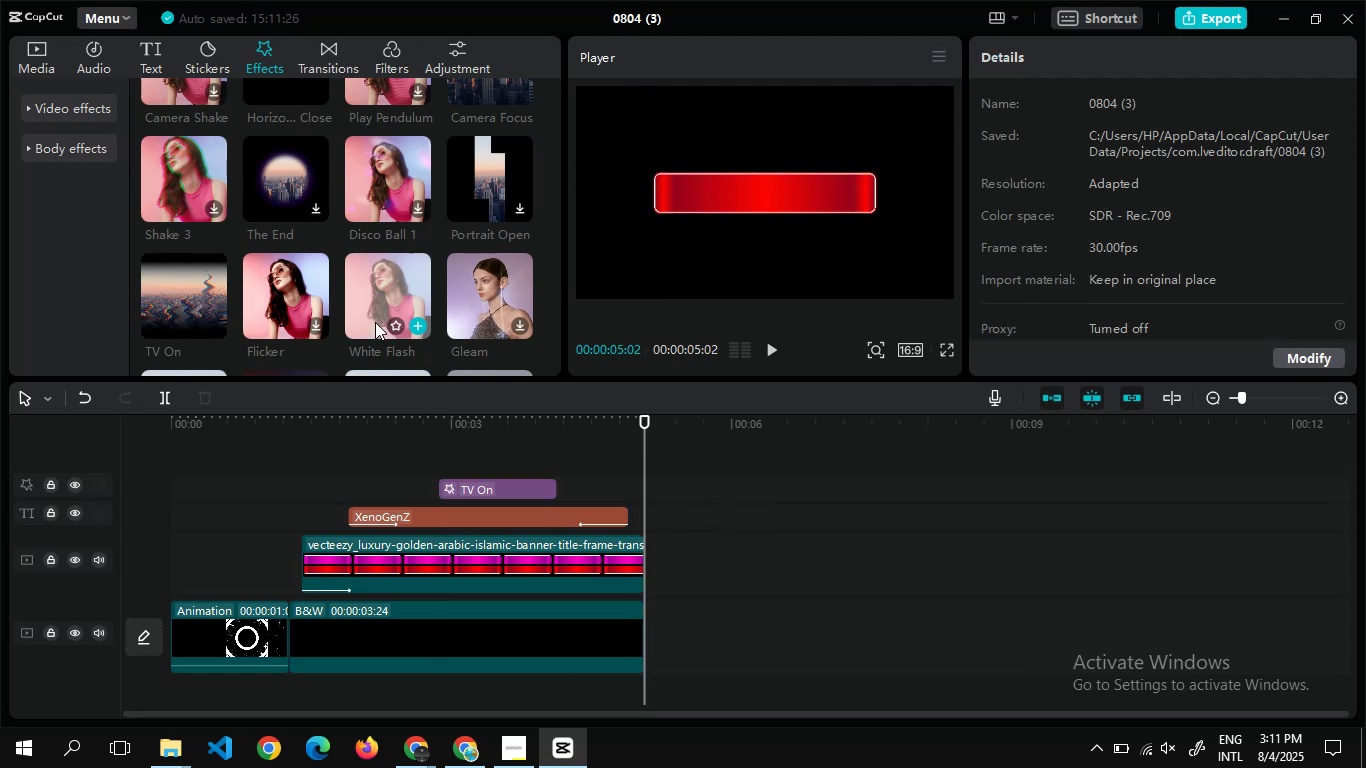 
mouse_move([198, 210])
 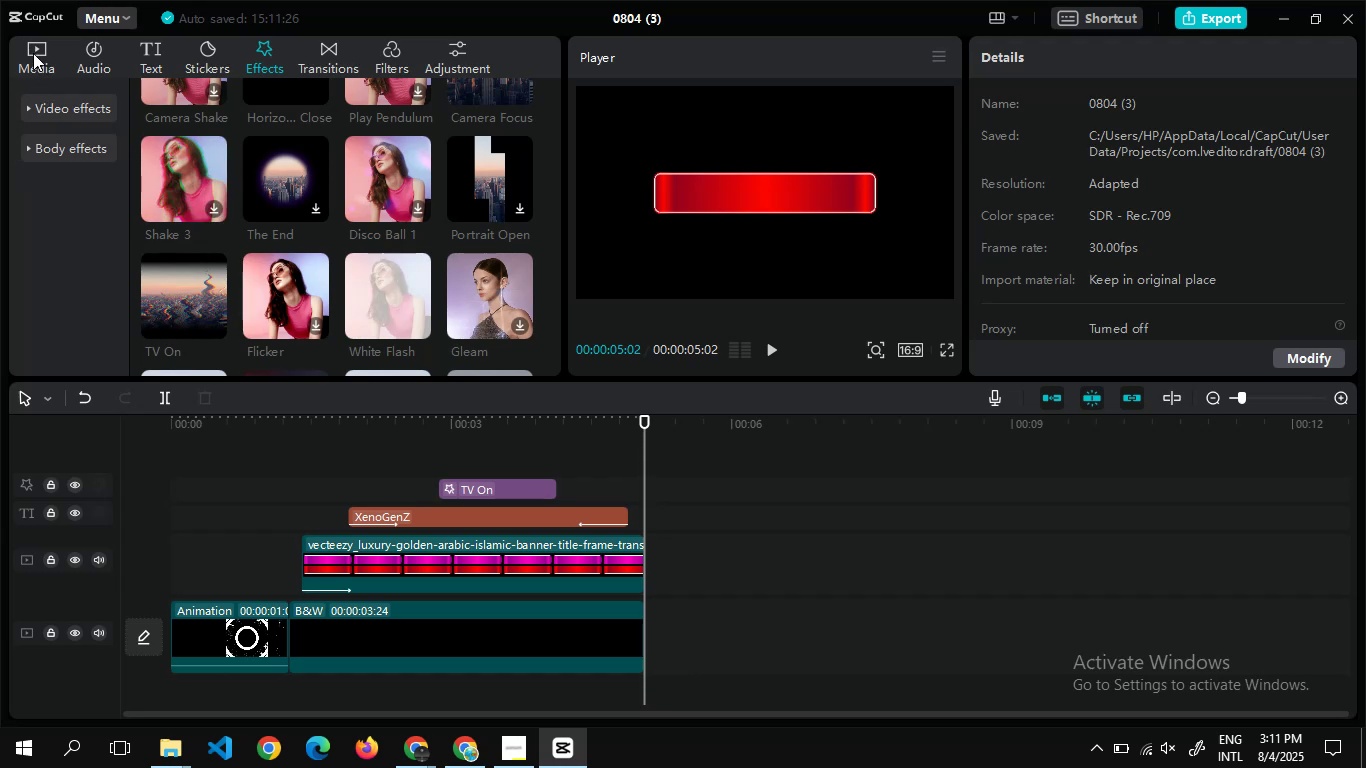 
left_click([33, 53])
 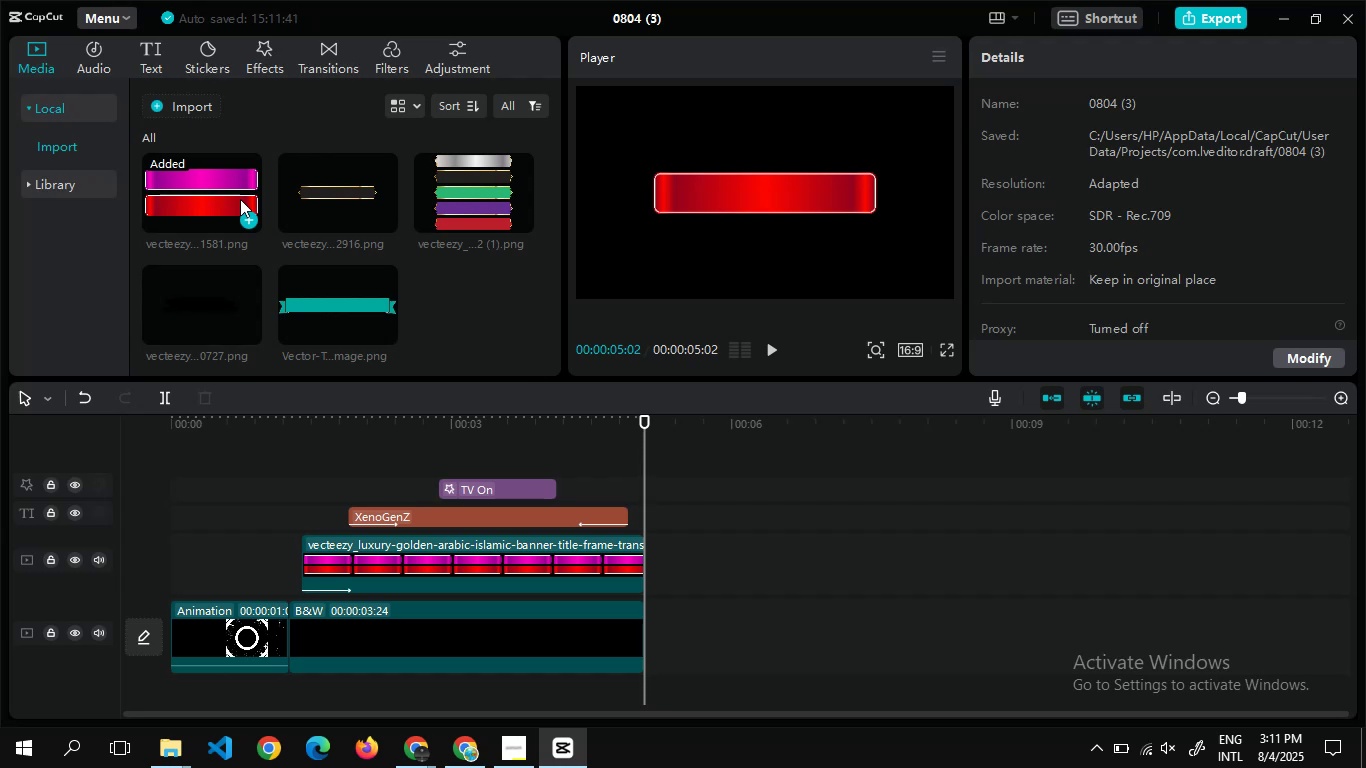 
wait(20.77)
 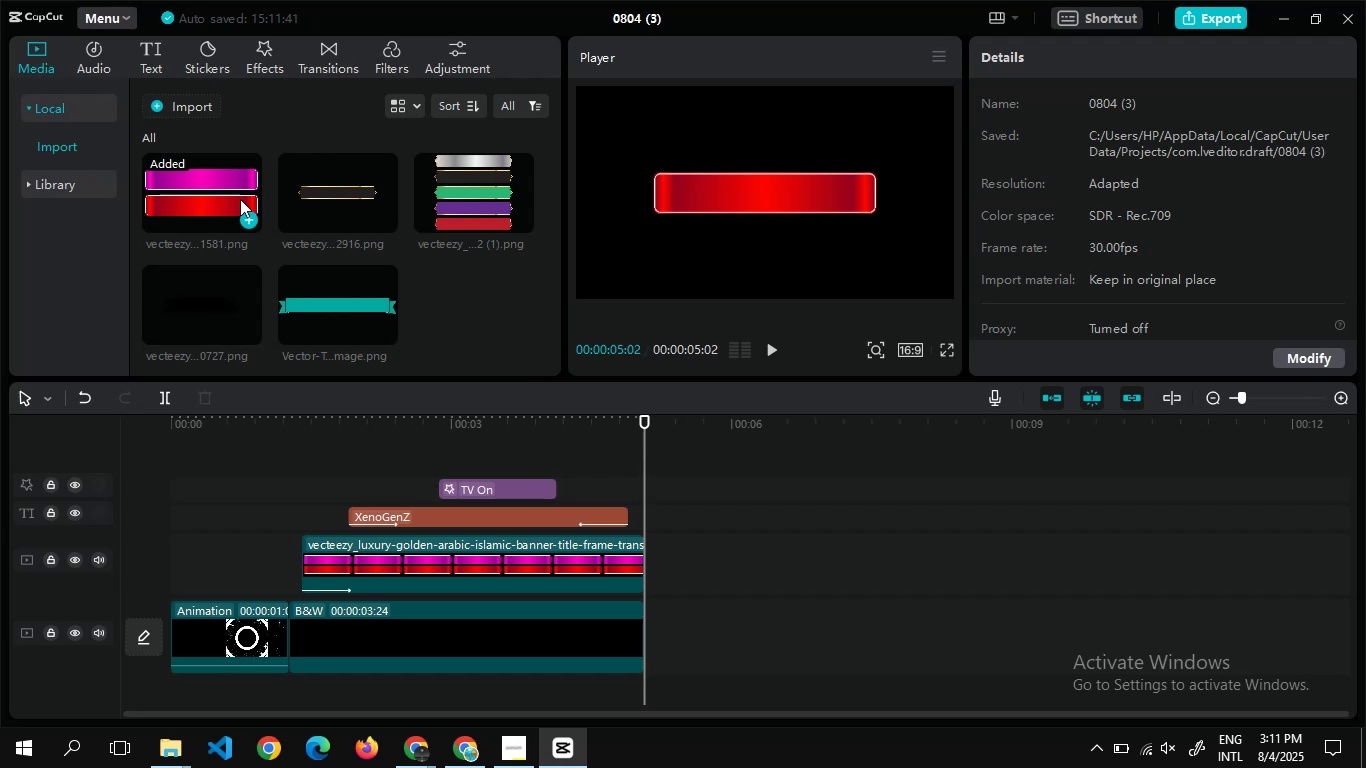 
left_click([83, 184])
 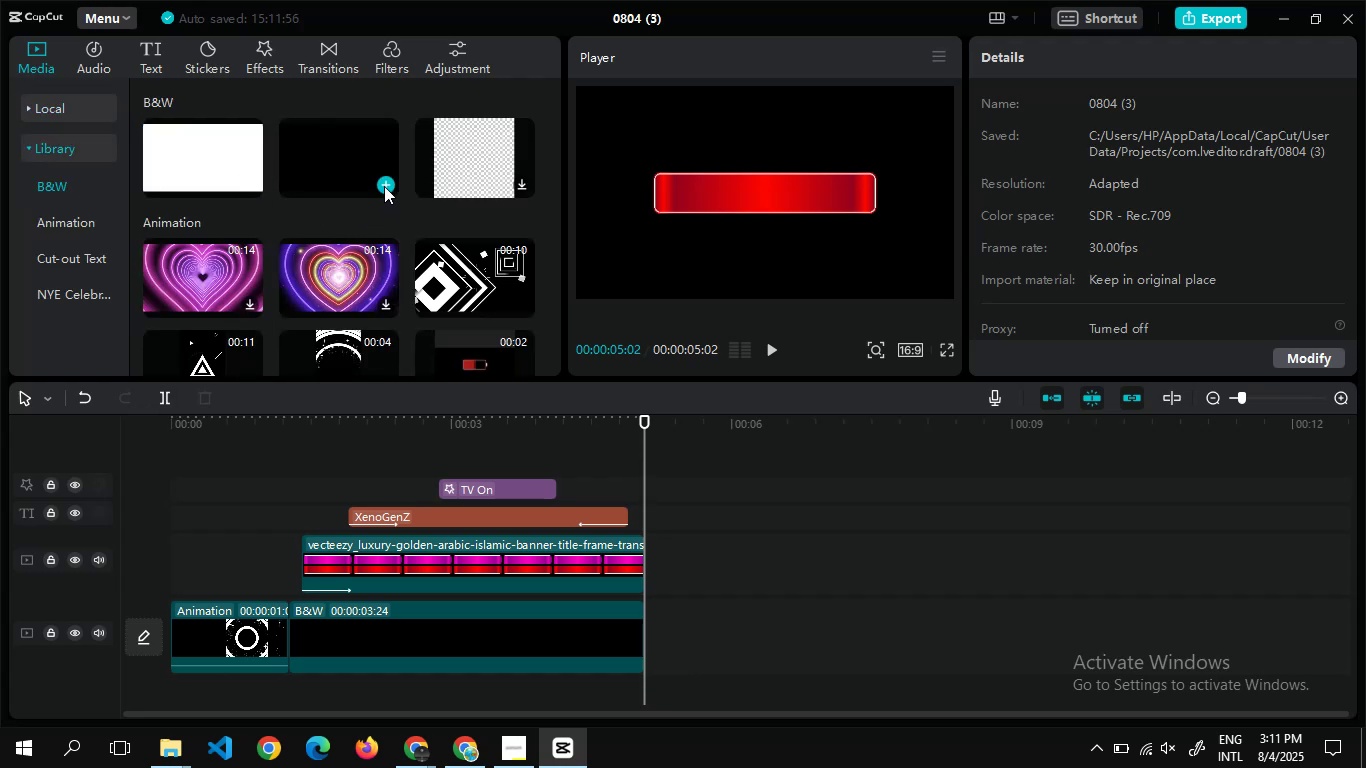 
left_click([384, 185])
 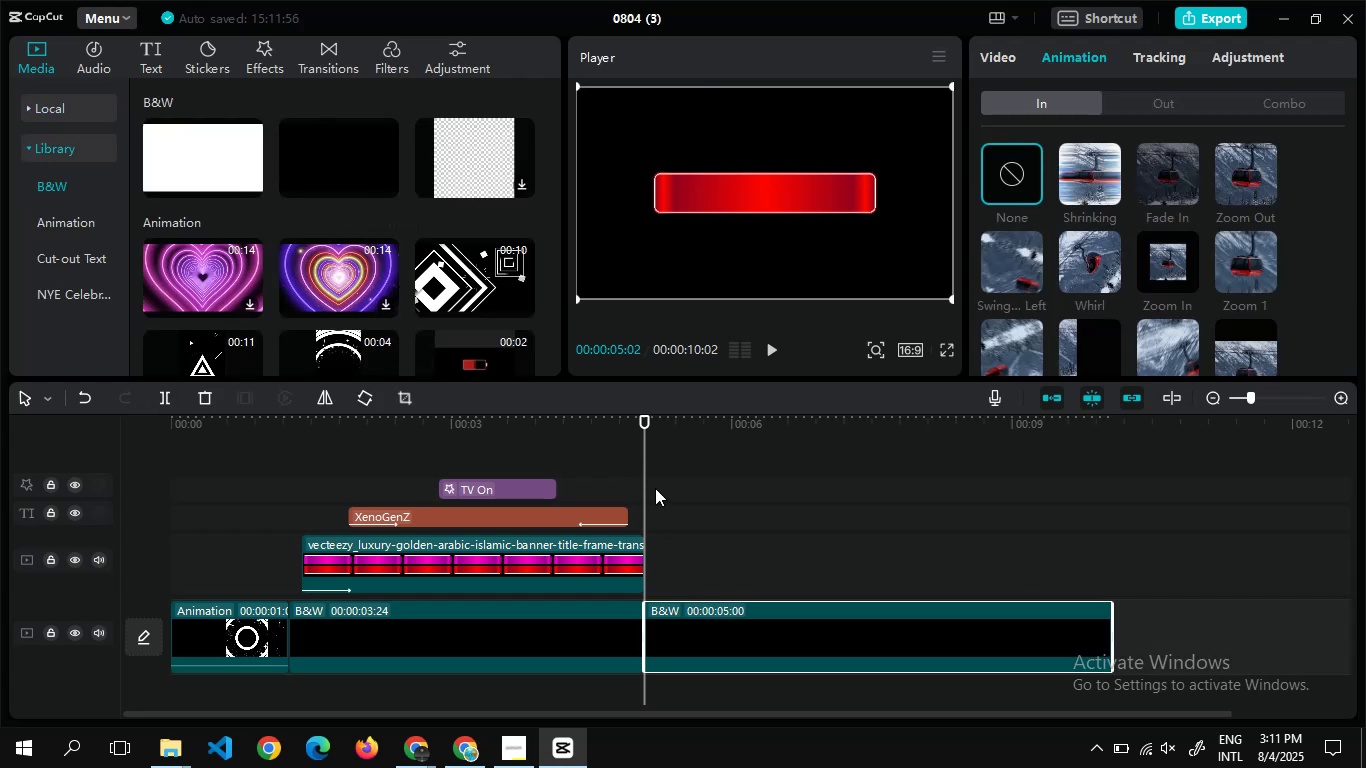 
left_click([656, 489])
 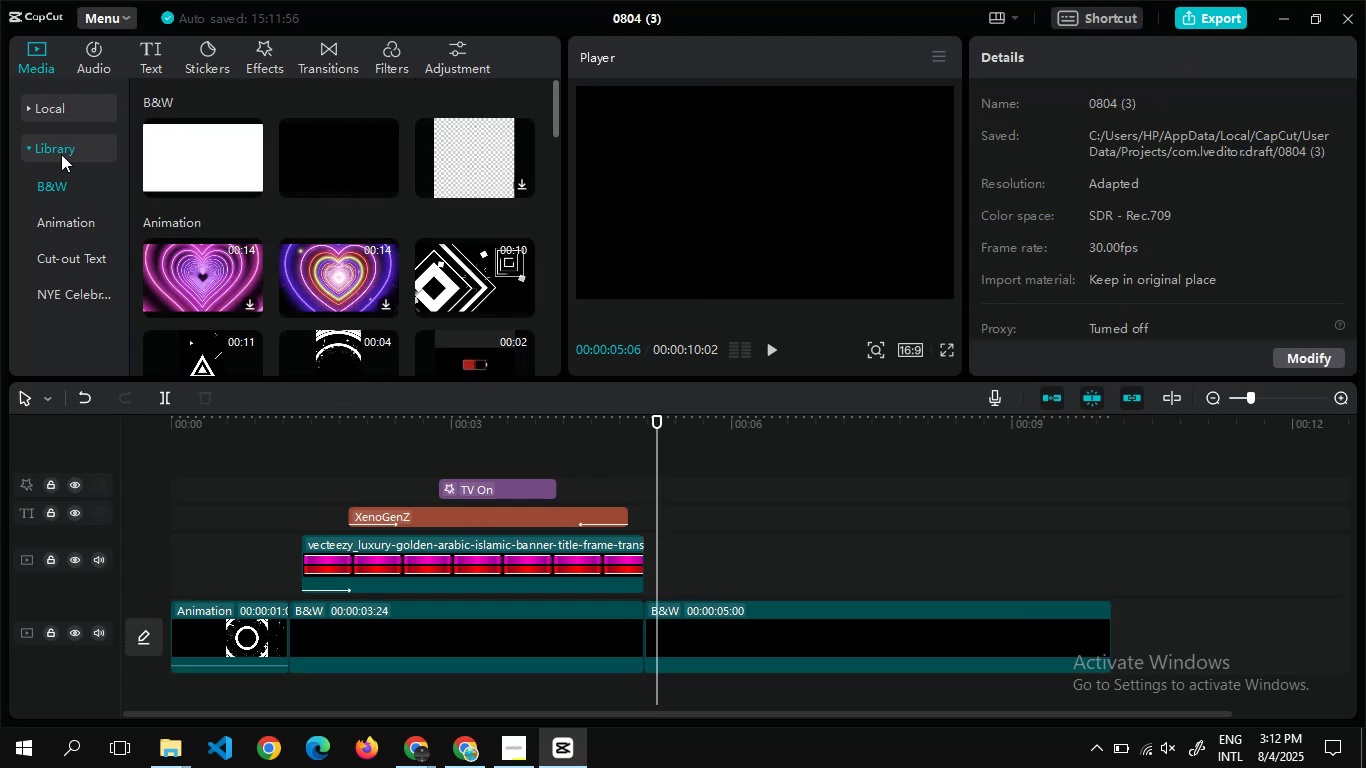 
left_click([63, 149])
 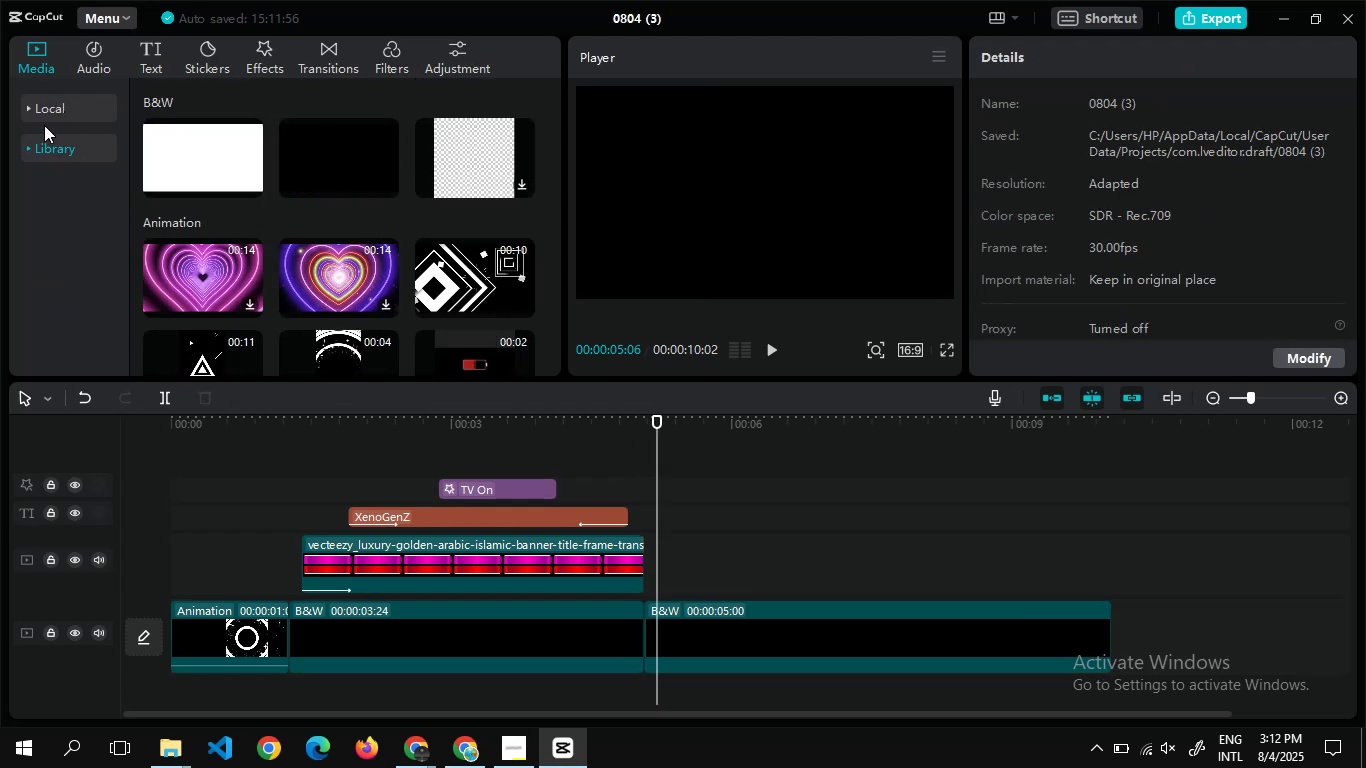 
left_click([44, 142])
 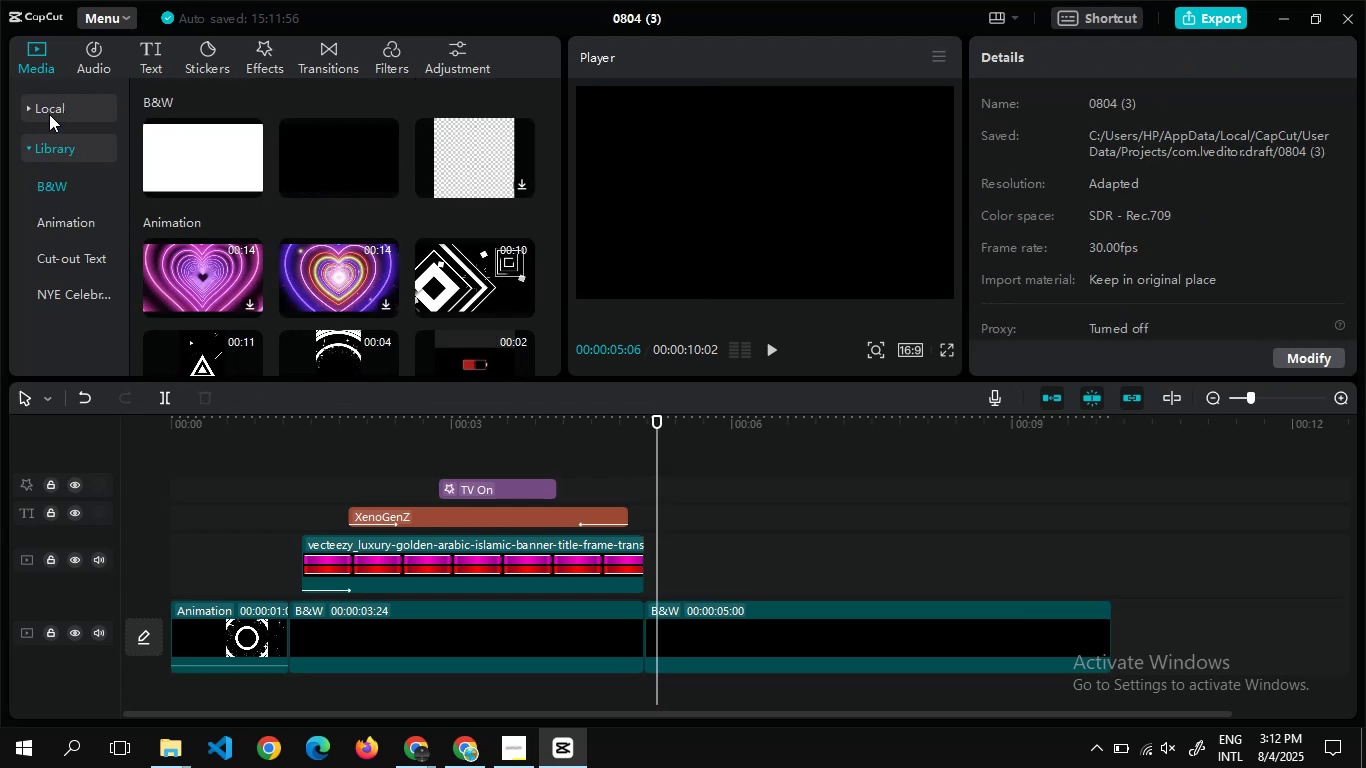 
left_click([49, 114])
 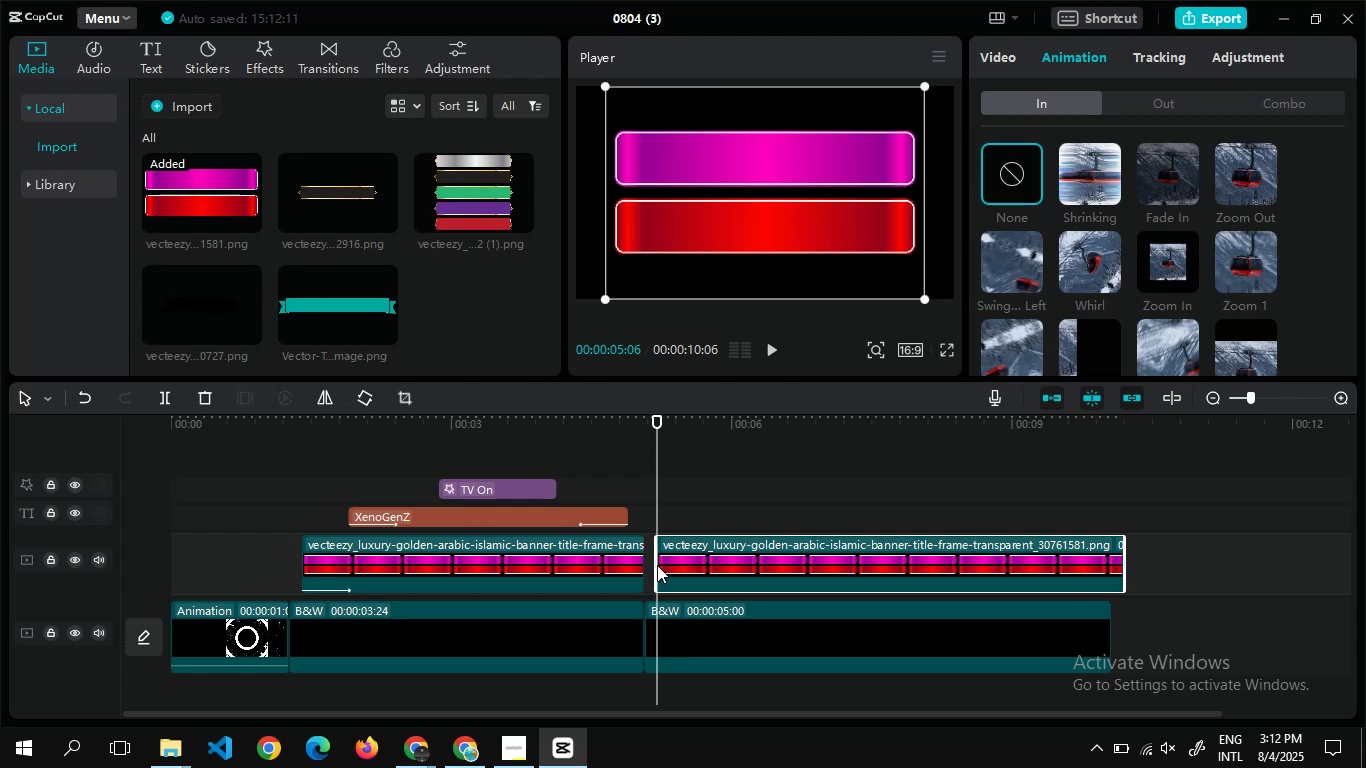 
wait(18.6)
 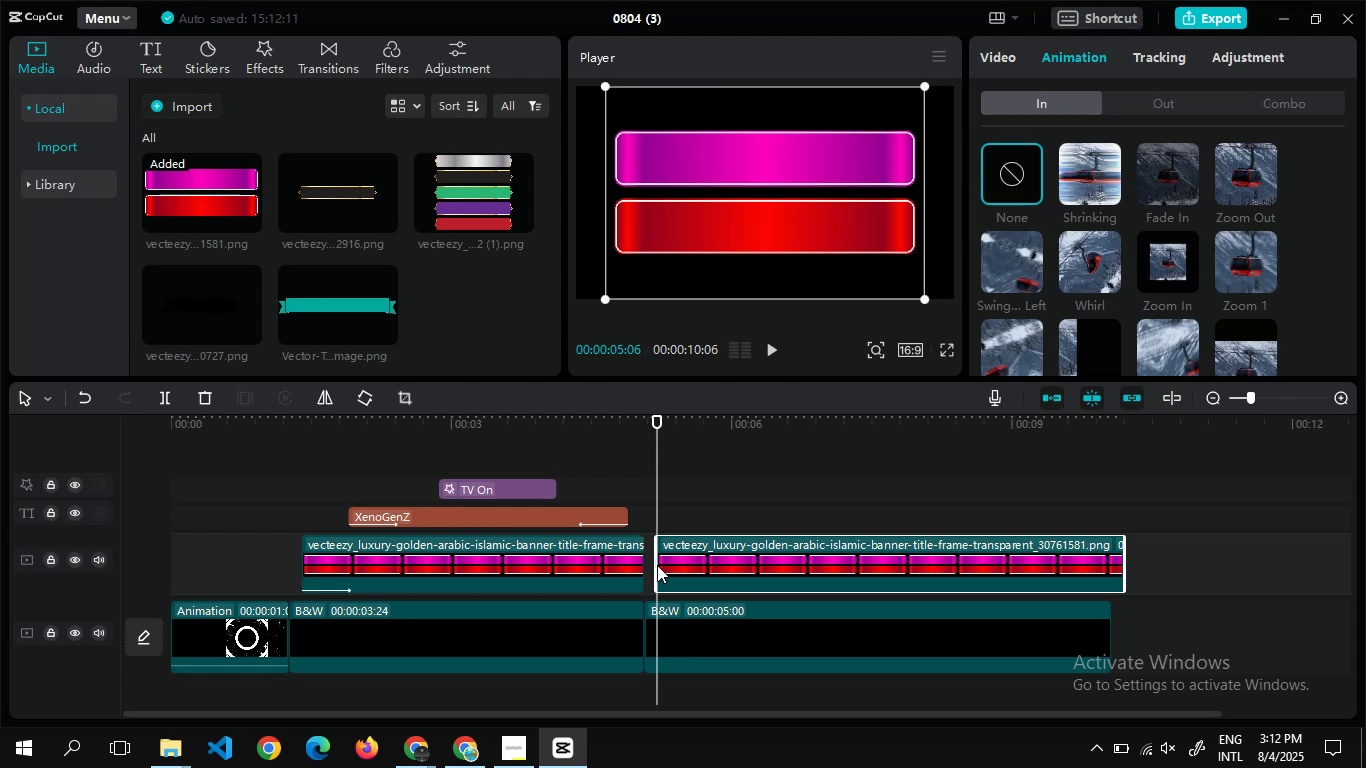 
left_click([404, 405])
 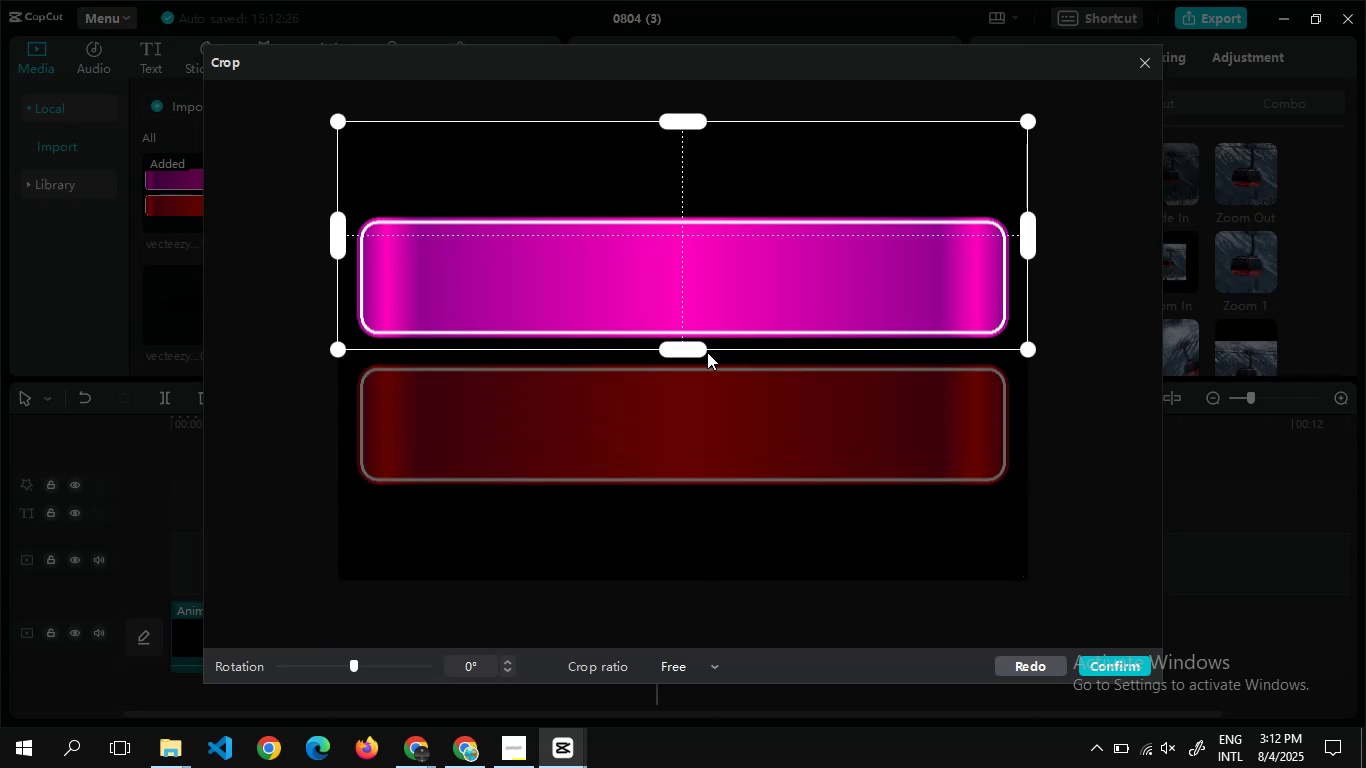 
wait(8.05)
 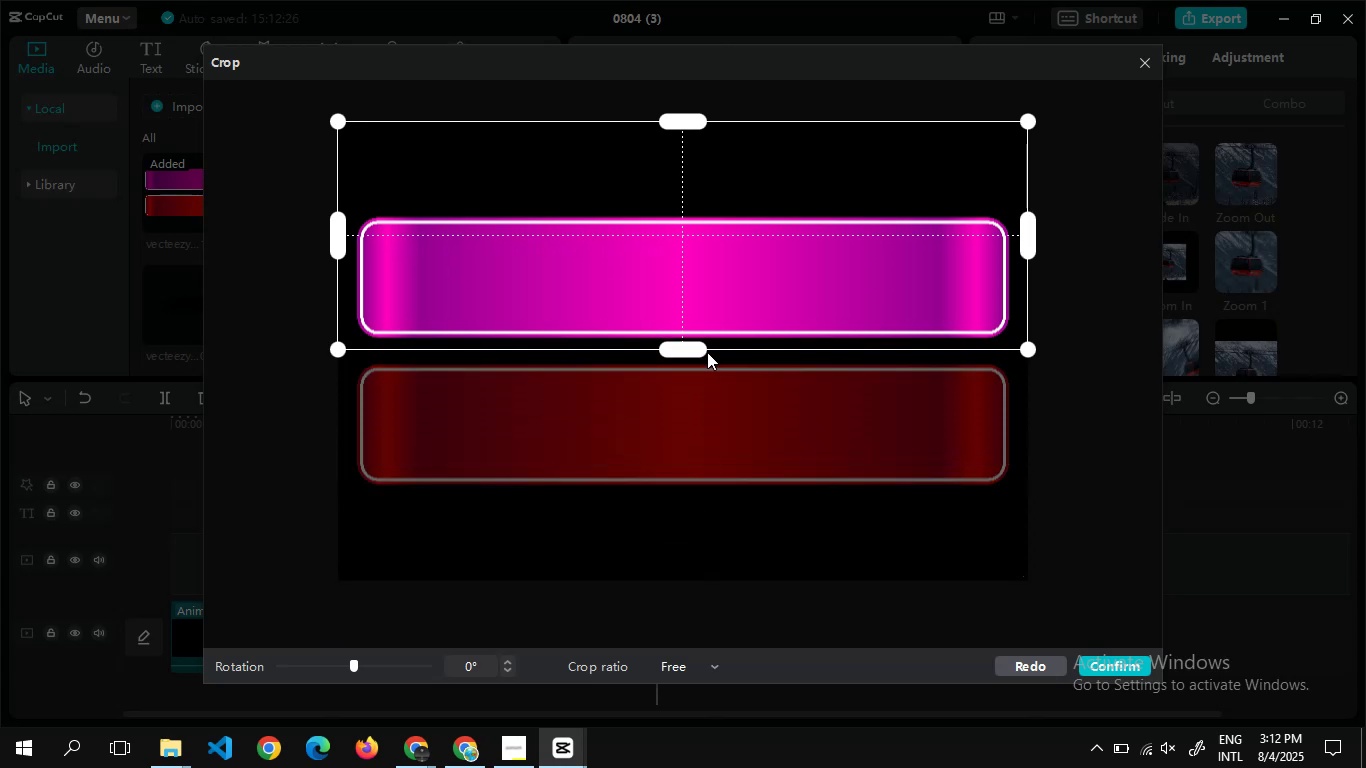 
left_click([1108, 663])
 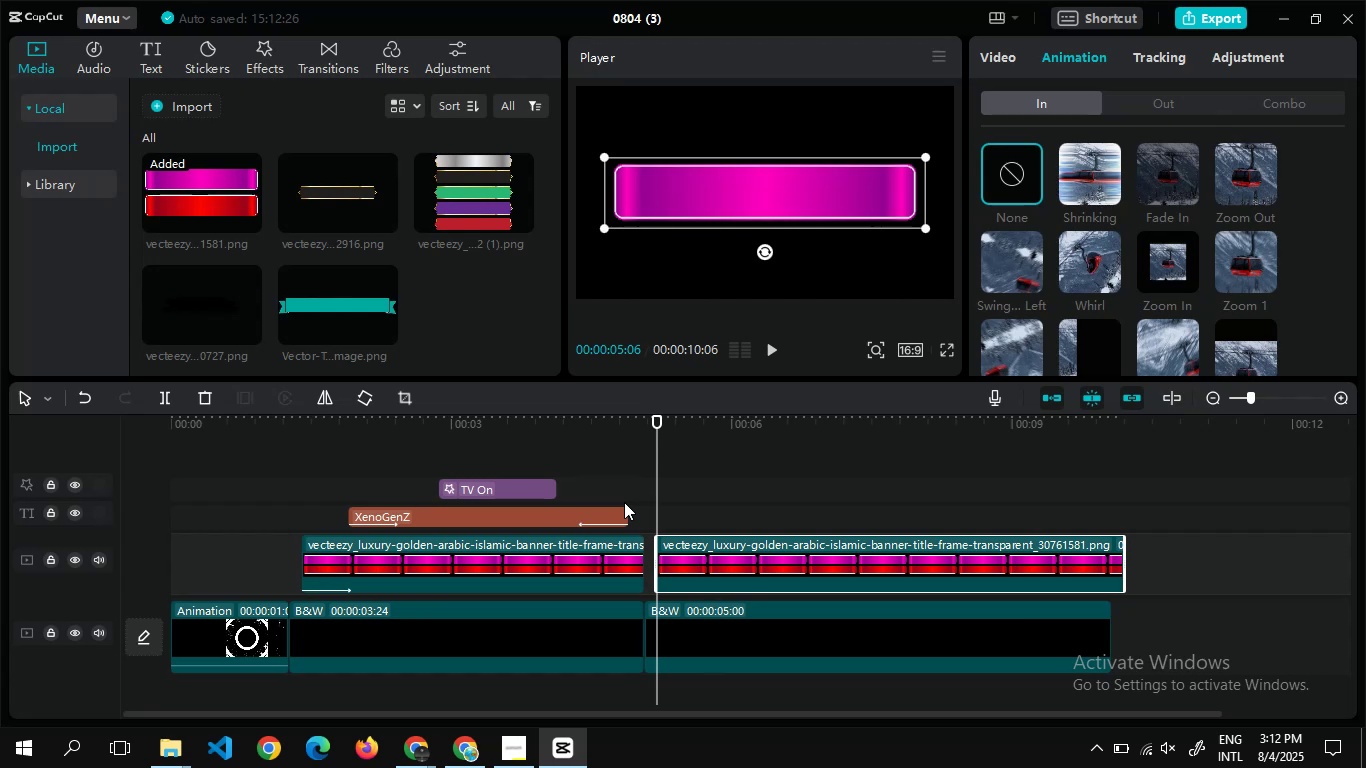 
wait(5.55)
 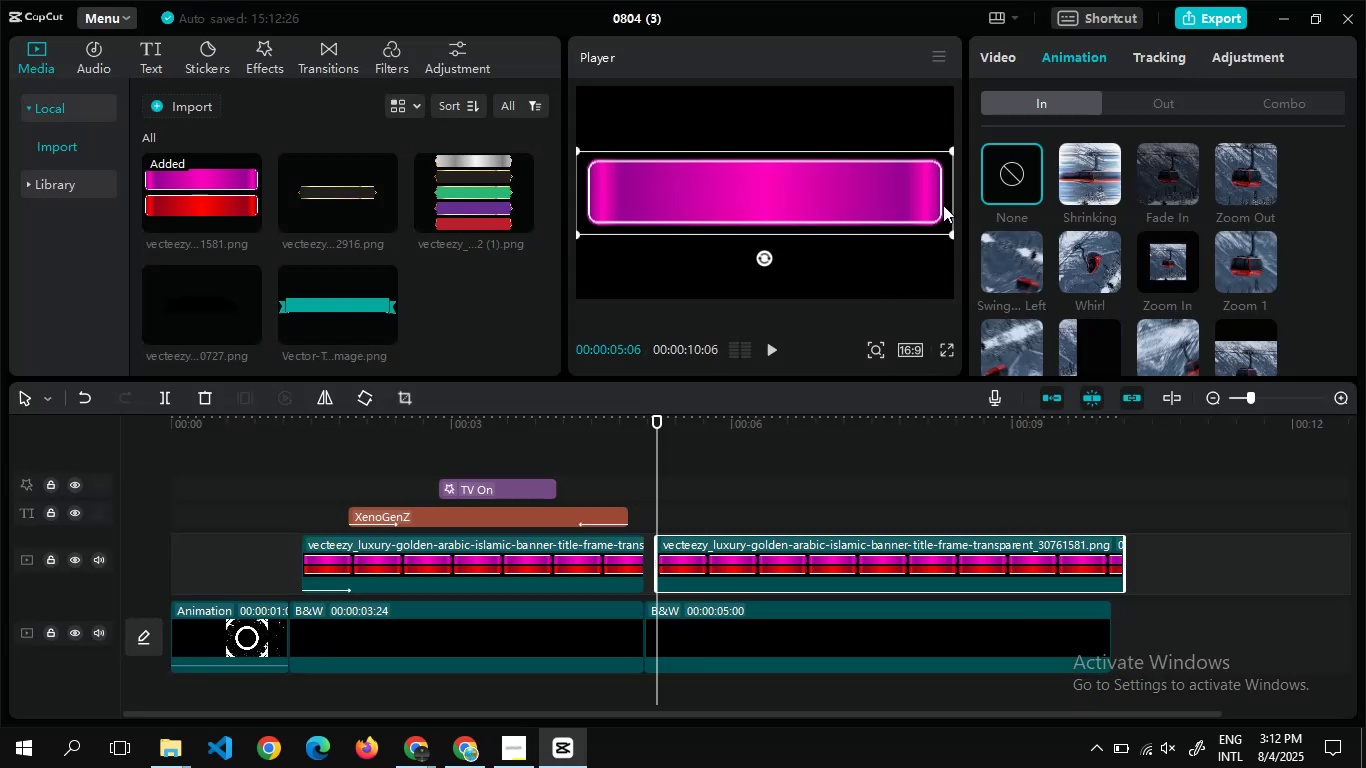 
mouse_move([378, 754])
 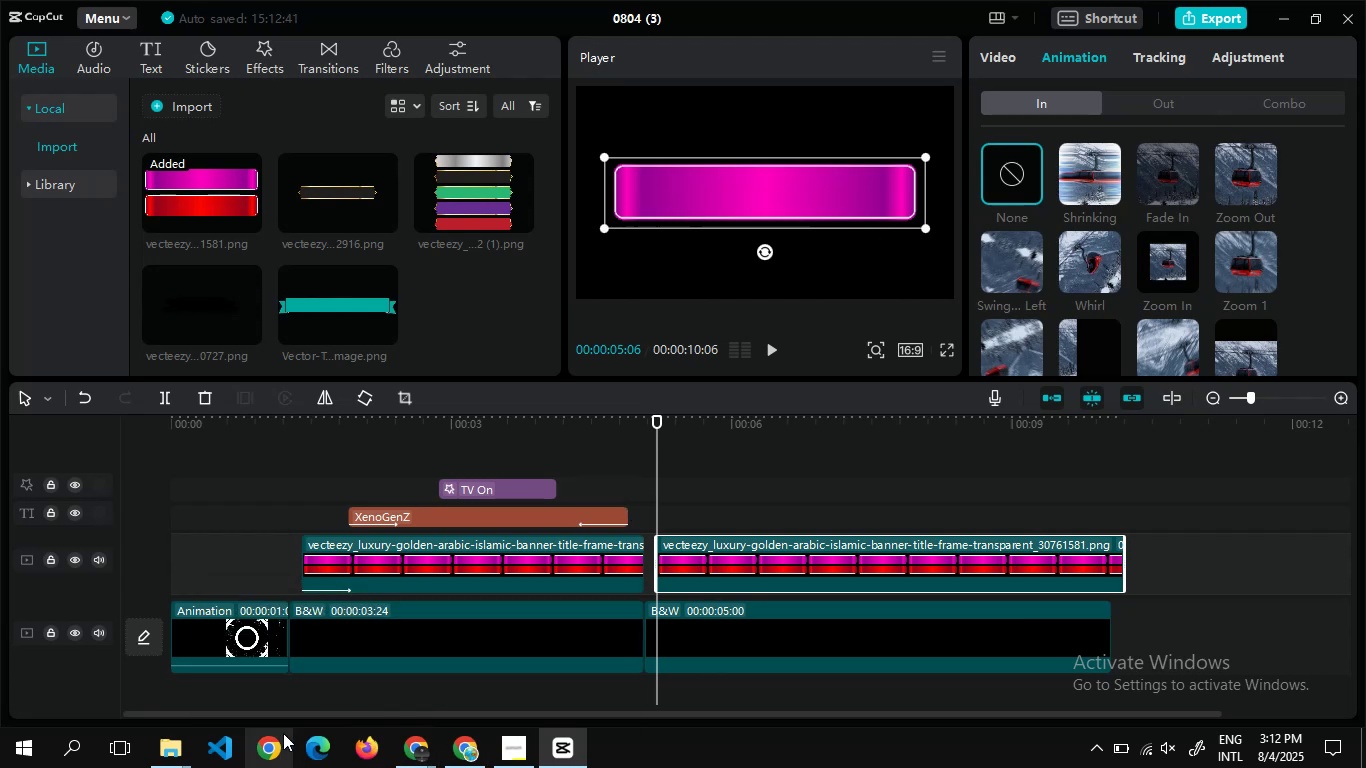 
mouse_move([417, 750])
 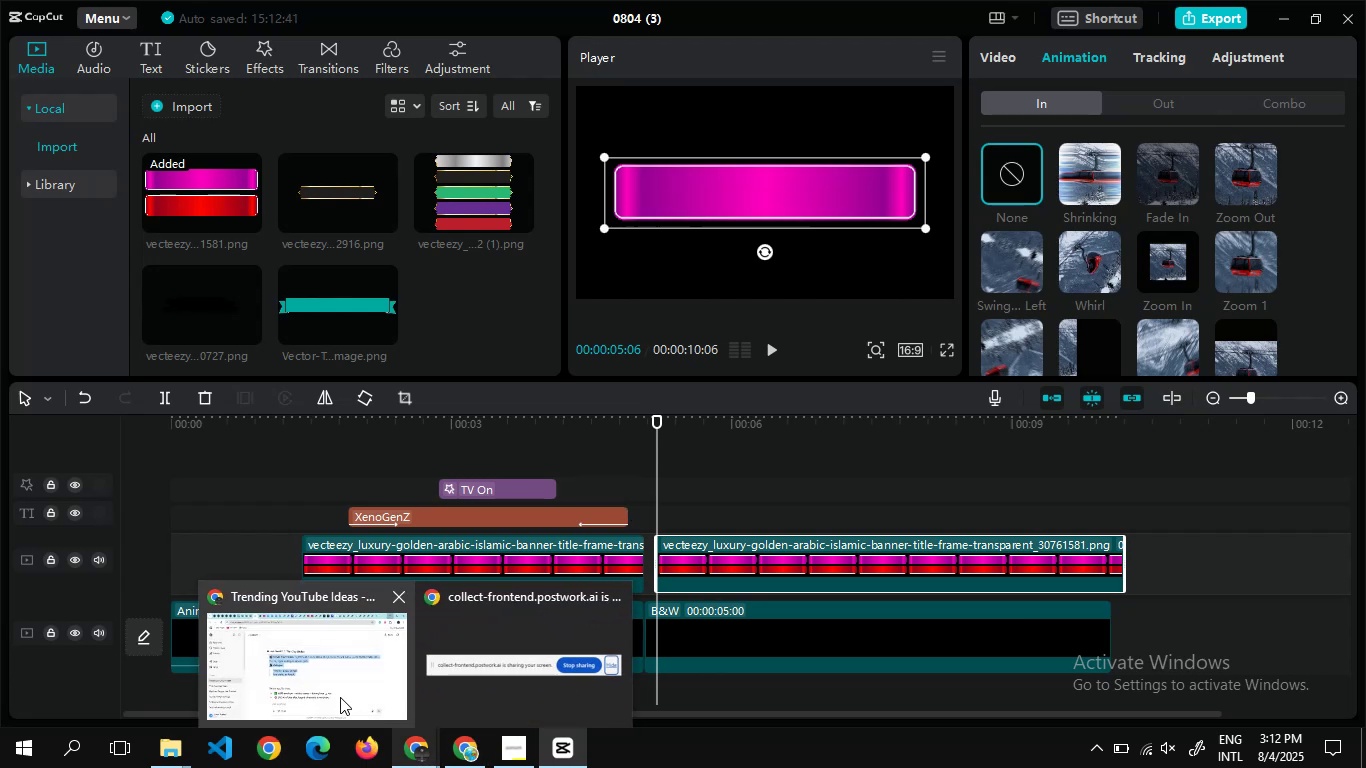 
left_click([340, 697])
 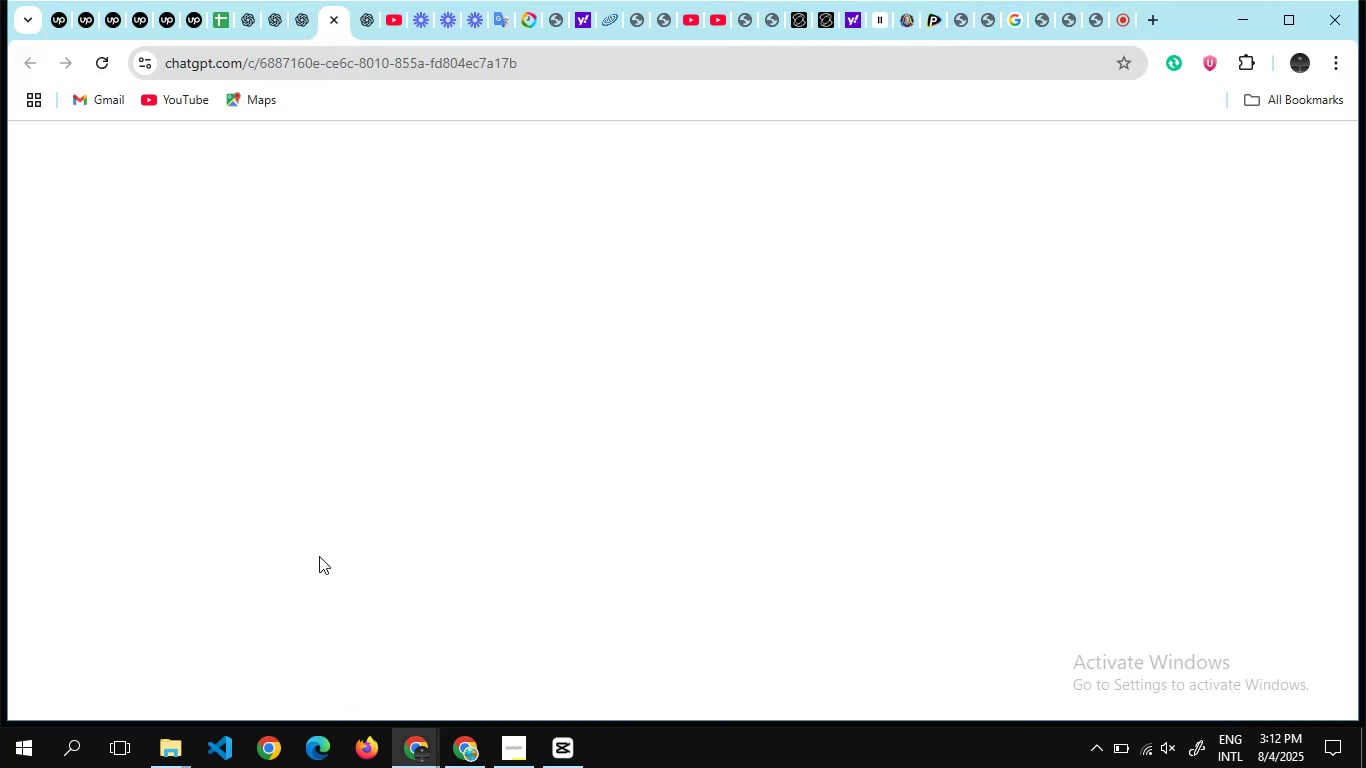 
wait(10.98)
 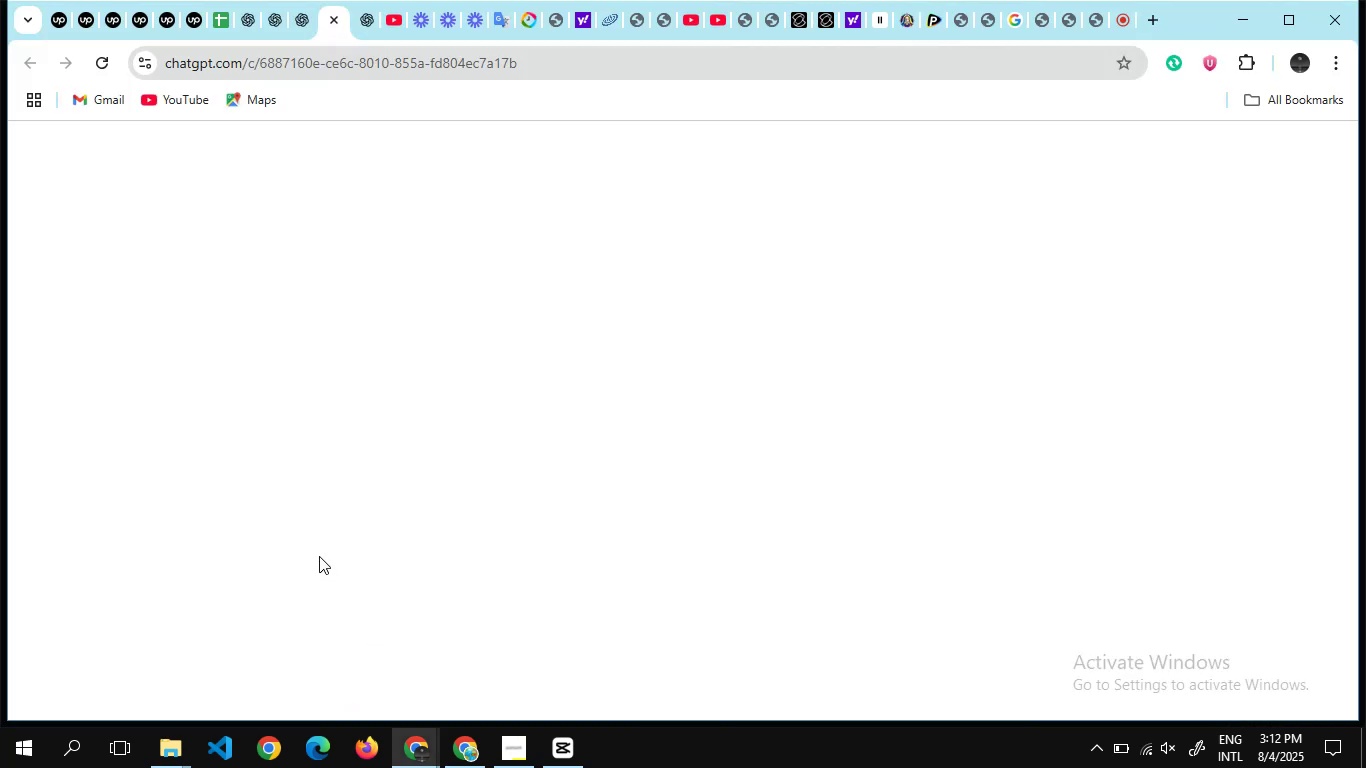 
scroll: coordinate [502, 380], scroll_direction: down, amount: 1.0
 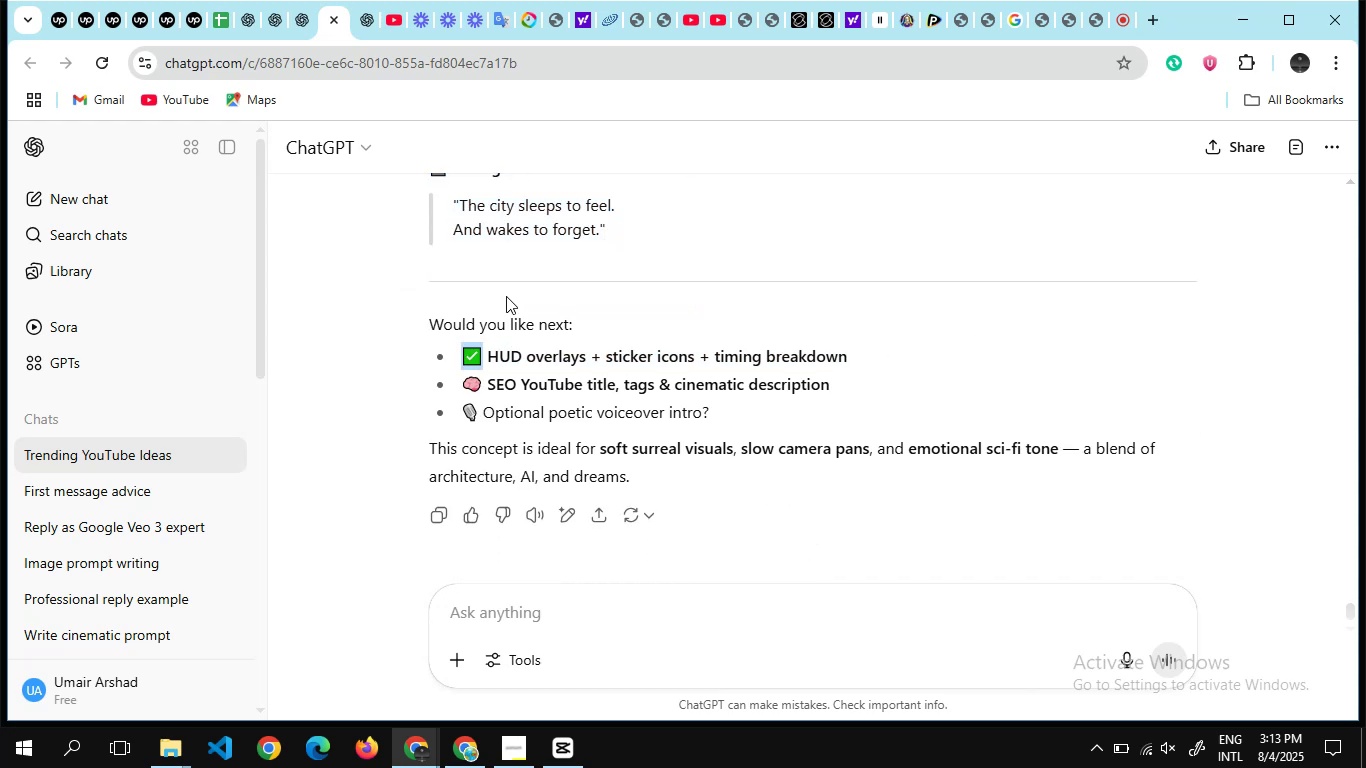 
wait(7.72)
 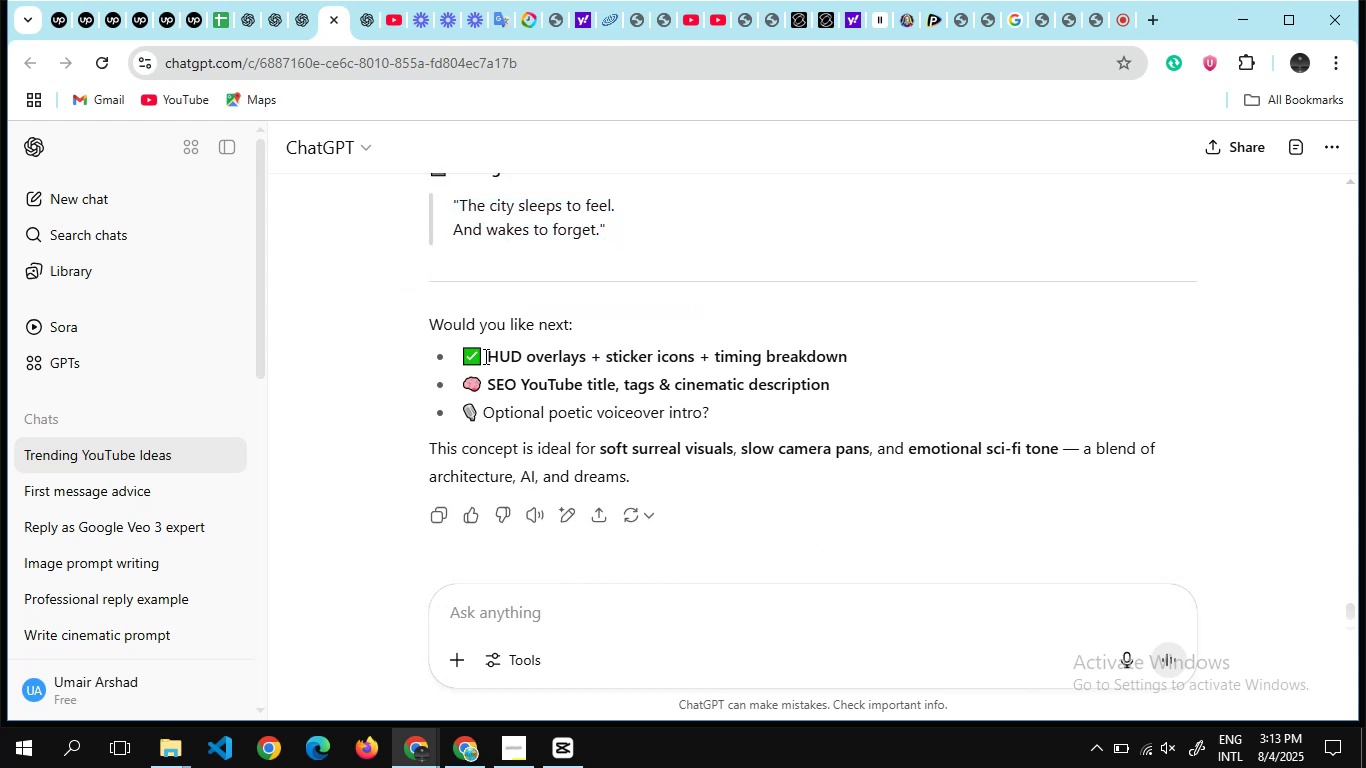 
left_click([485, 354])
 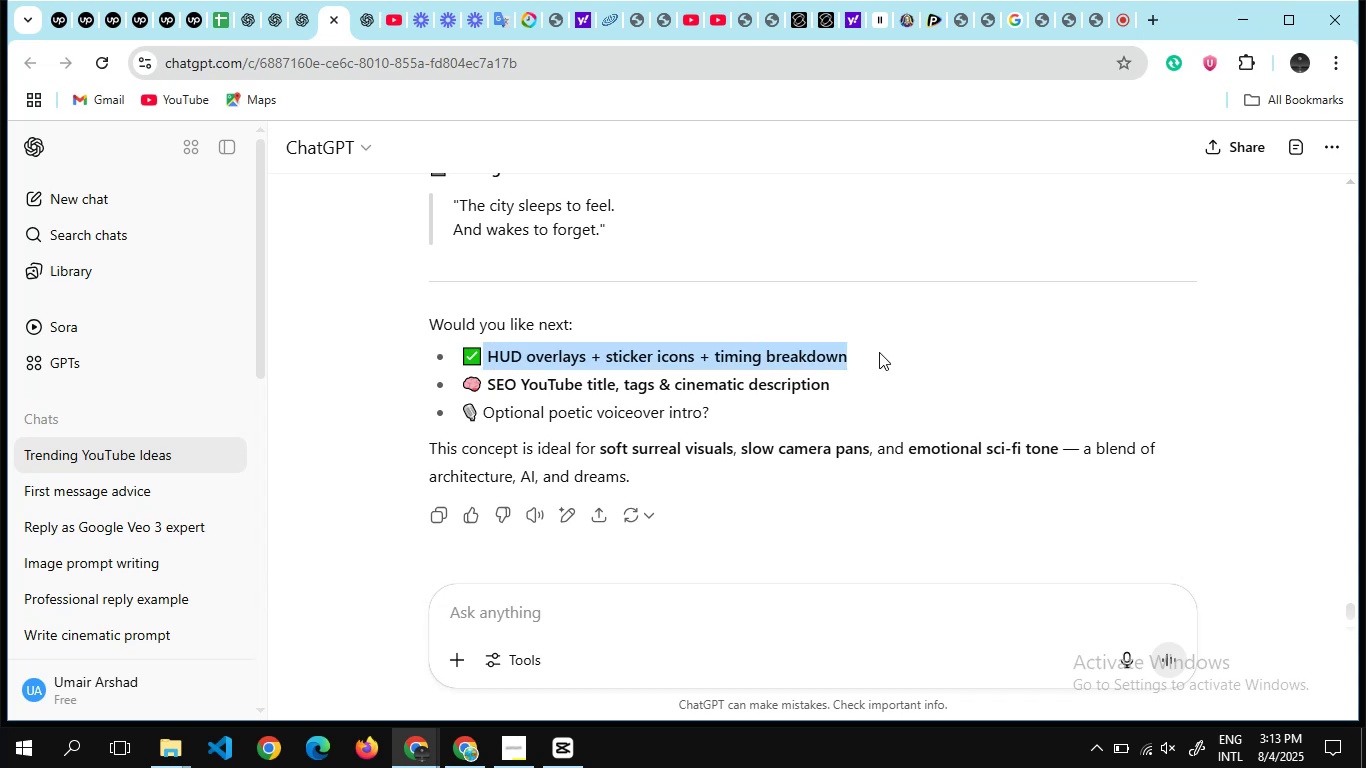 
hold_key(key=ControlLeft, duration=2.04)
 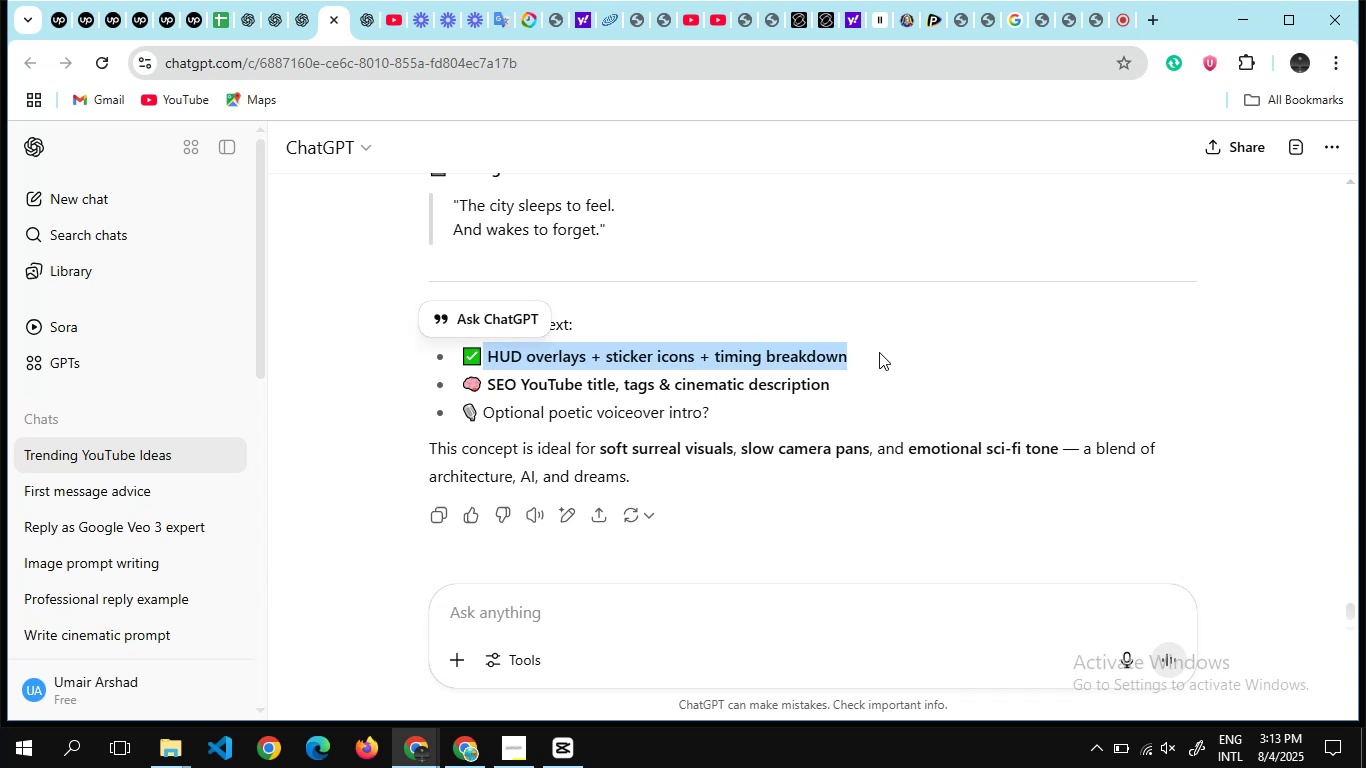 
hold_key(key=C, duration=1.25)
 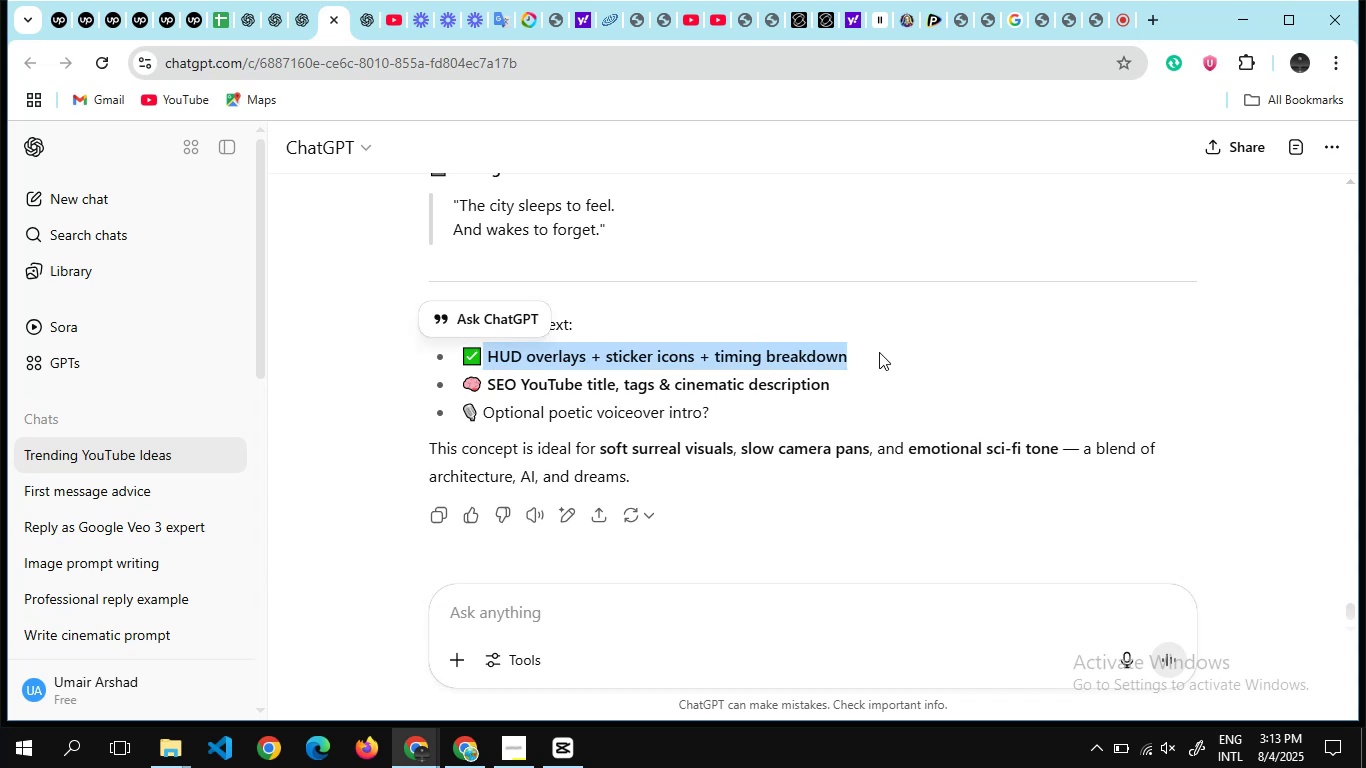 
key(Alt+Tab)
 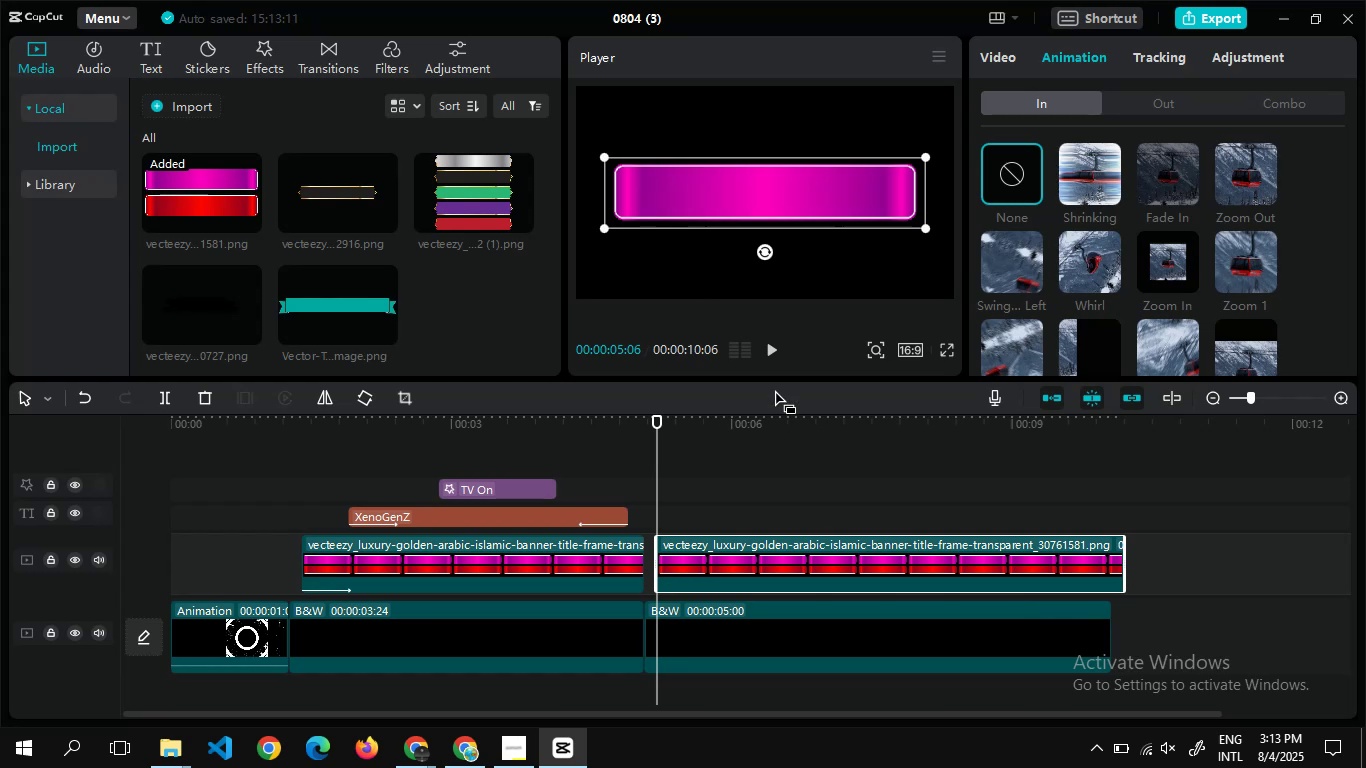 
wait(8.48)
 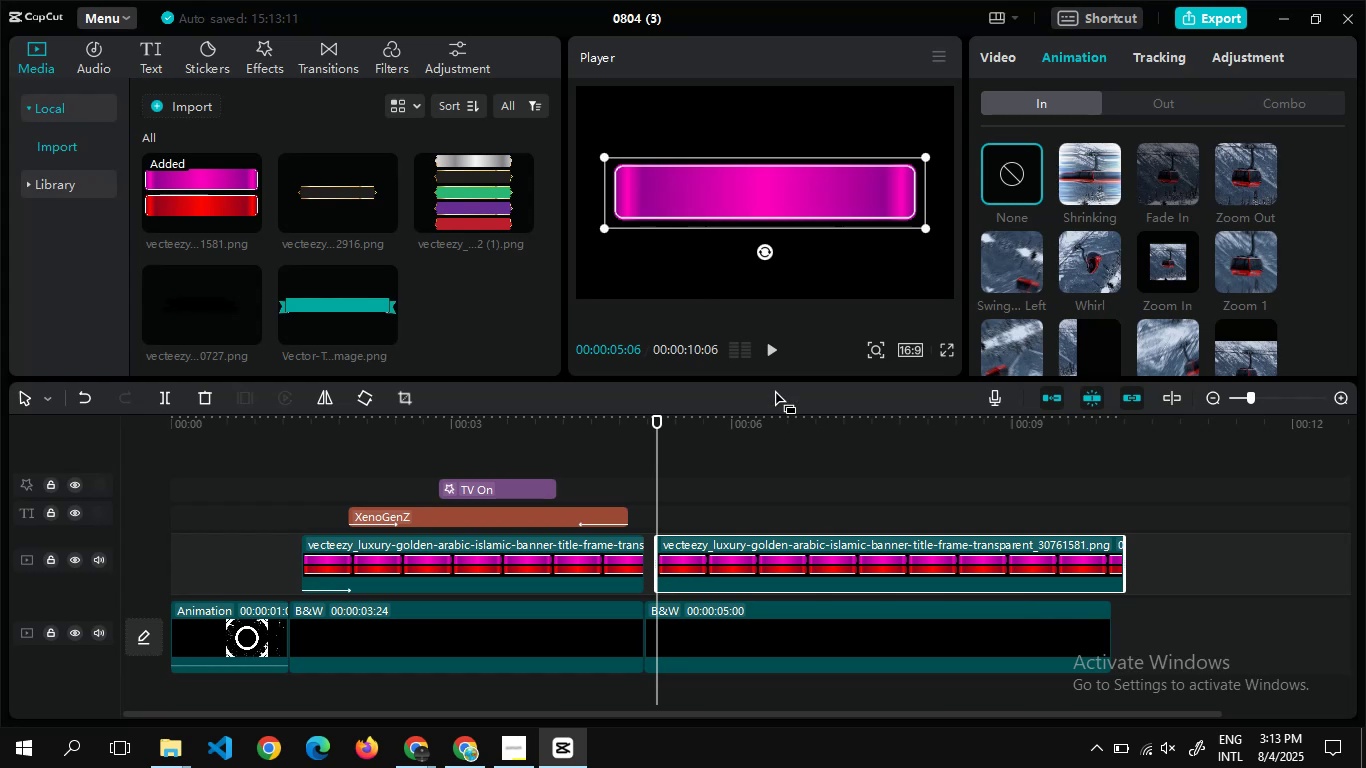 
left_click([1095, 180])
 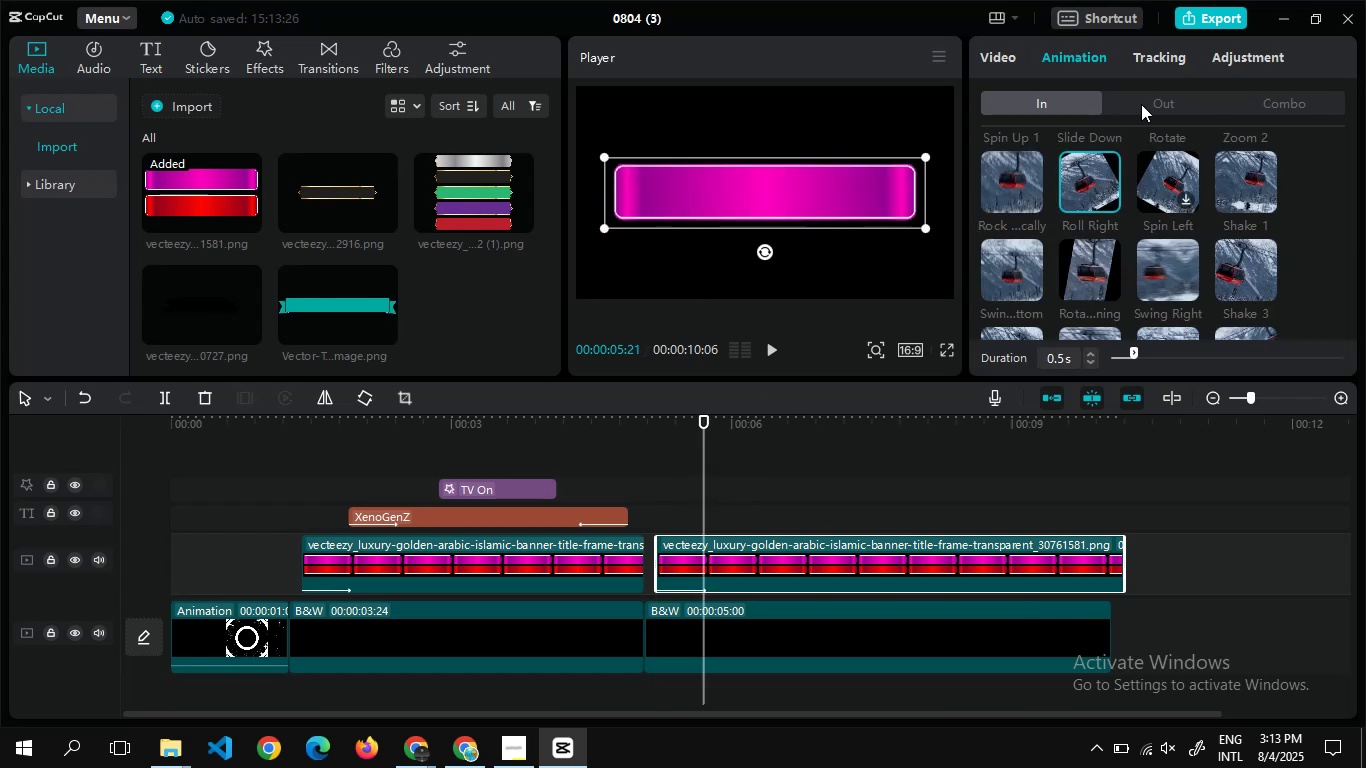 
left_click([1141, 104])
 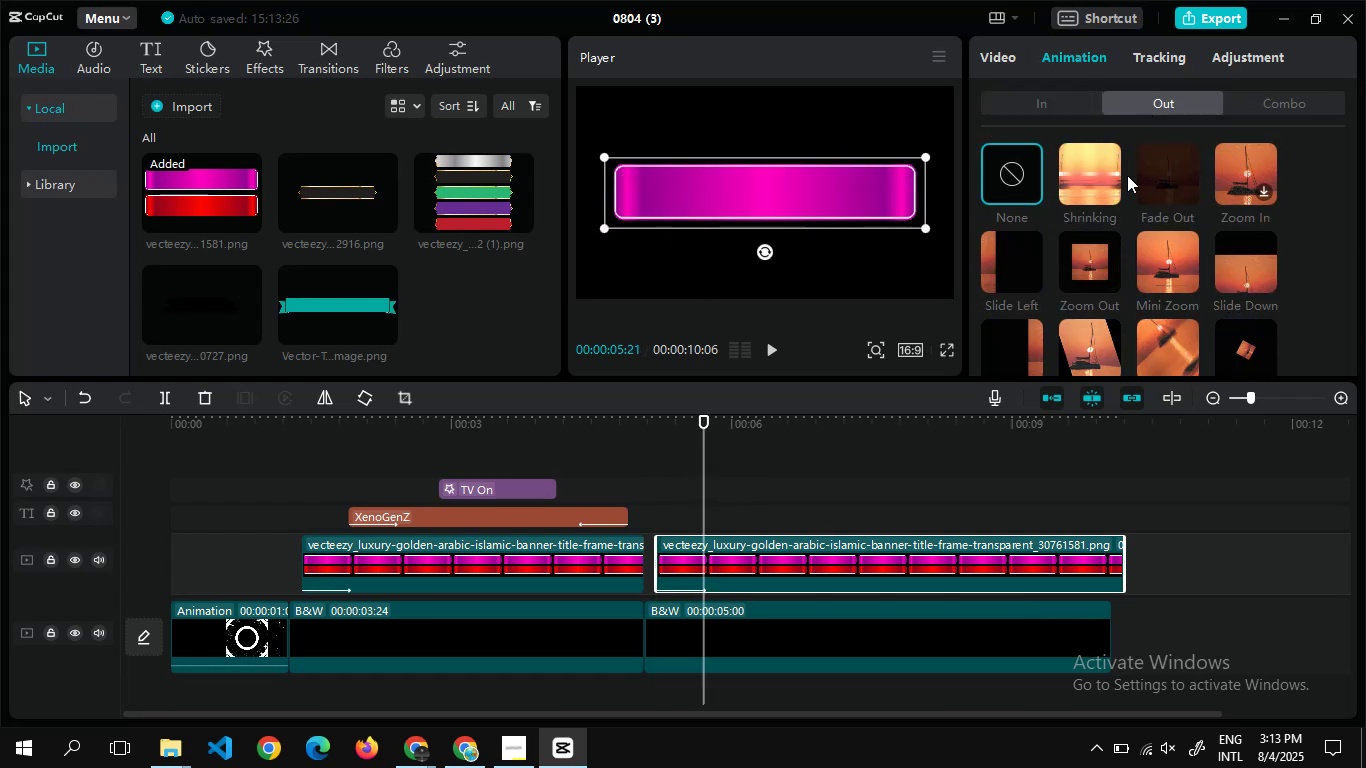 
mouse_move([1104, 212])
 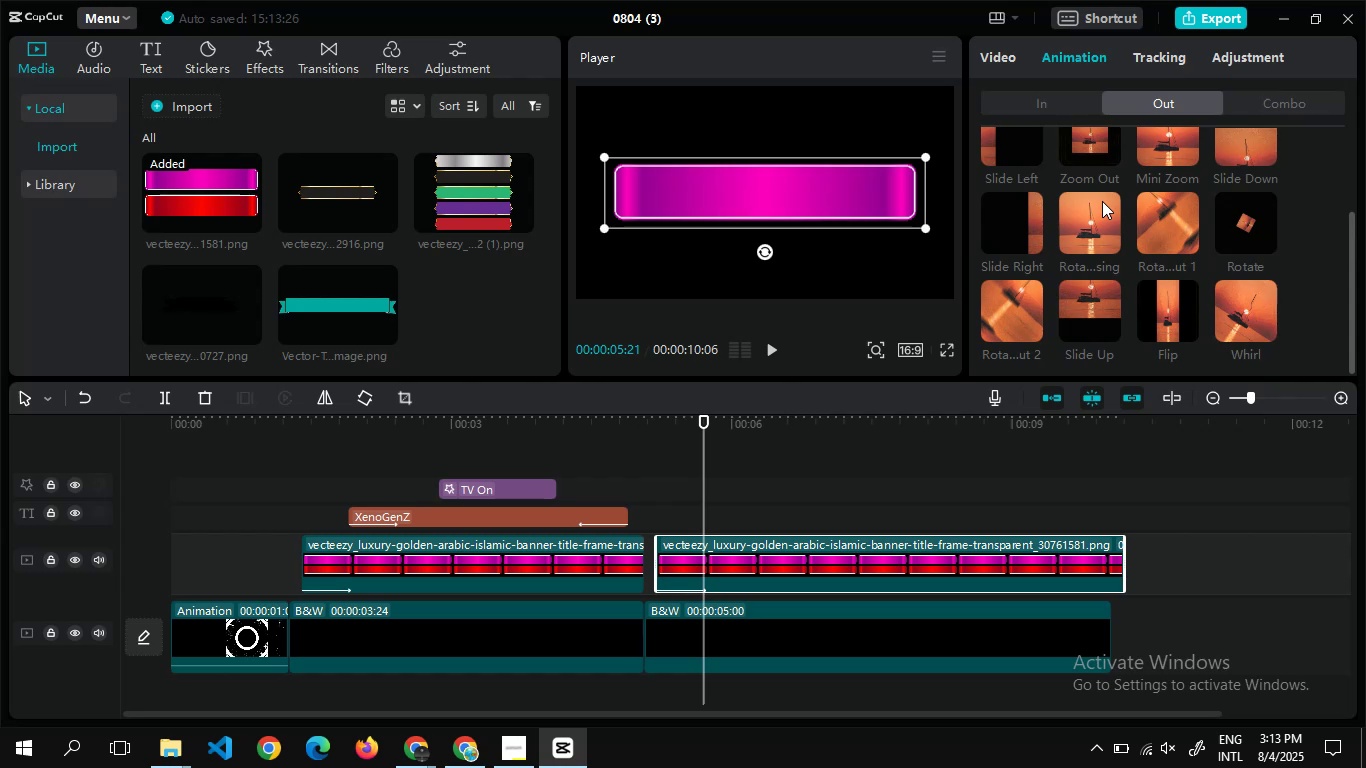 
left_click([1102, 201])
 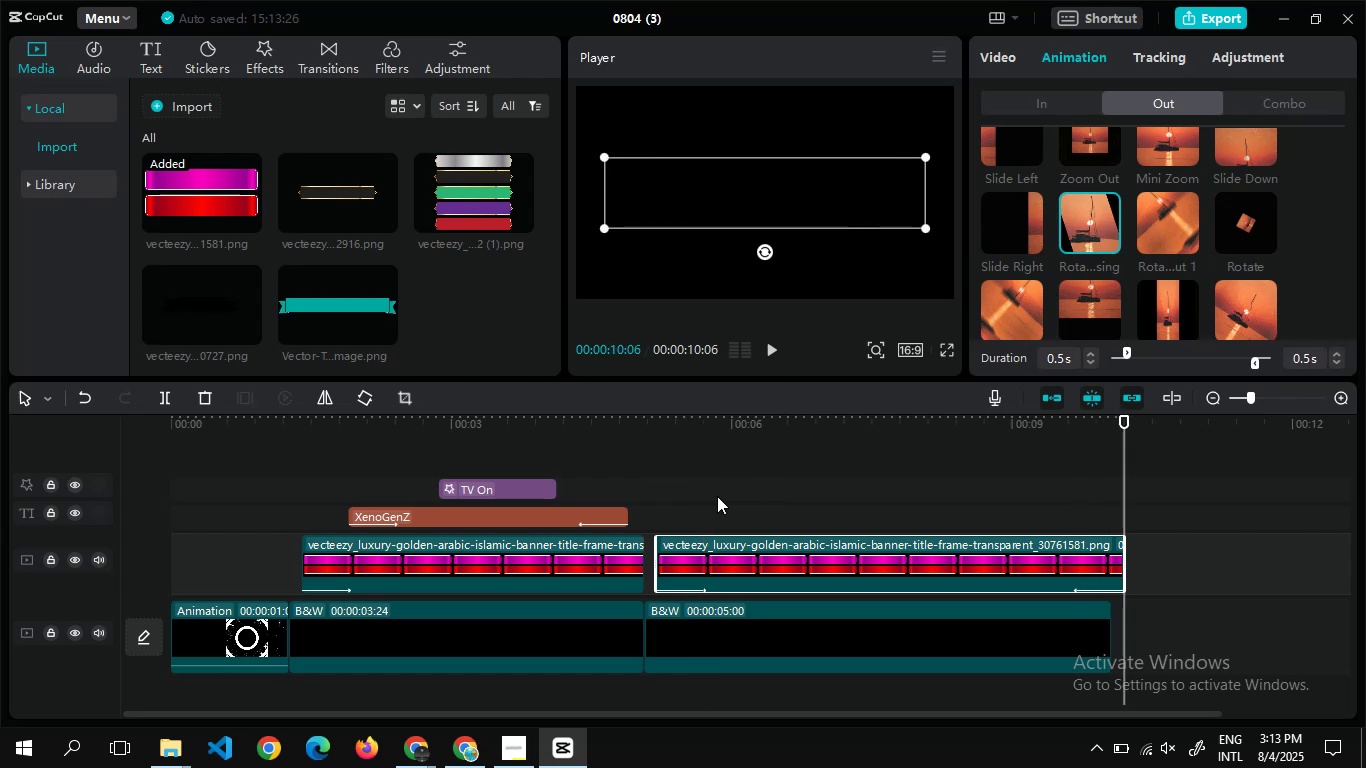 
double_click([706, 495])
 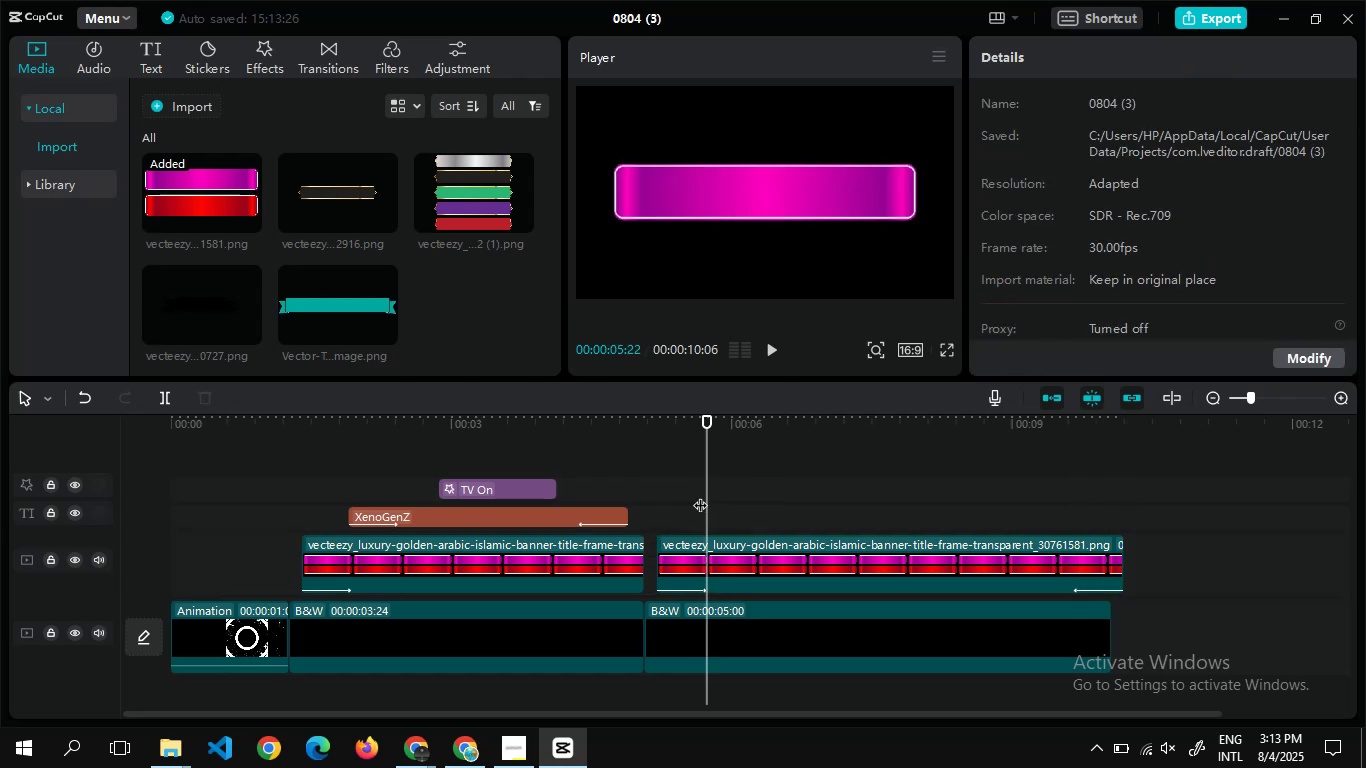 
double_click([700, 495])
 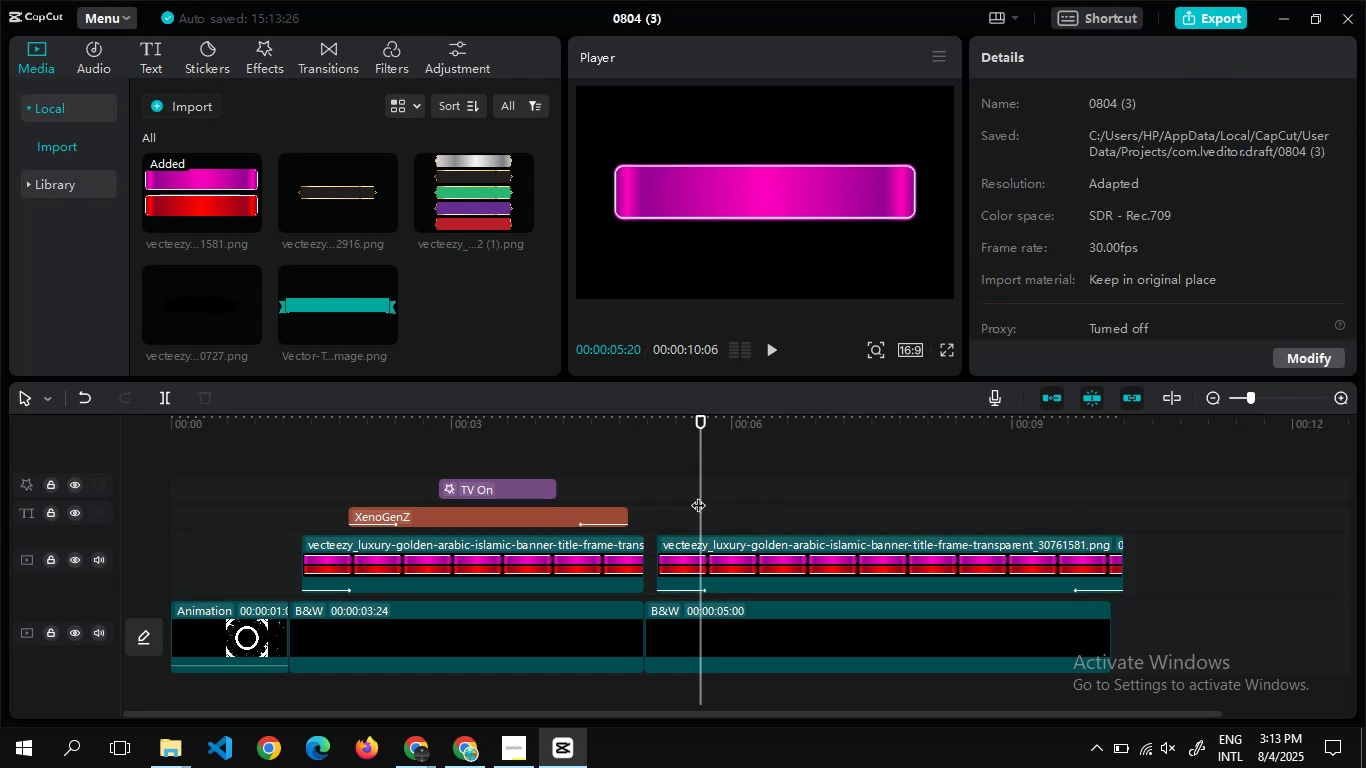 
double_click([698, 495])
 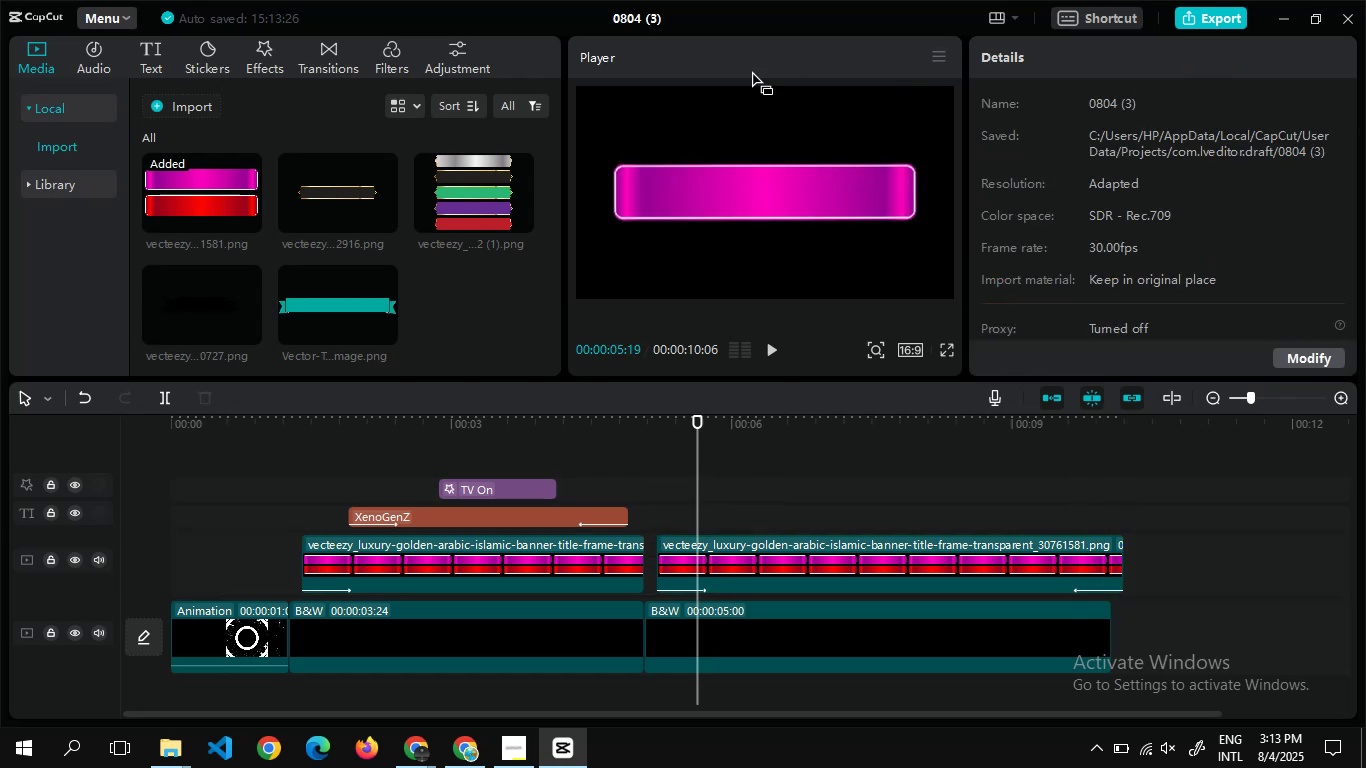 
mouse_move([466, 170])
 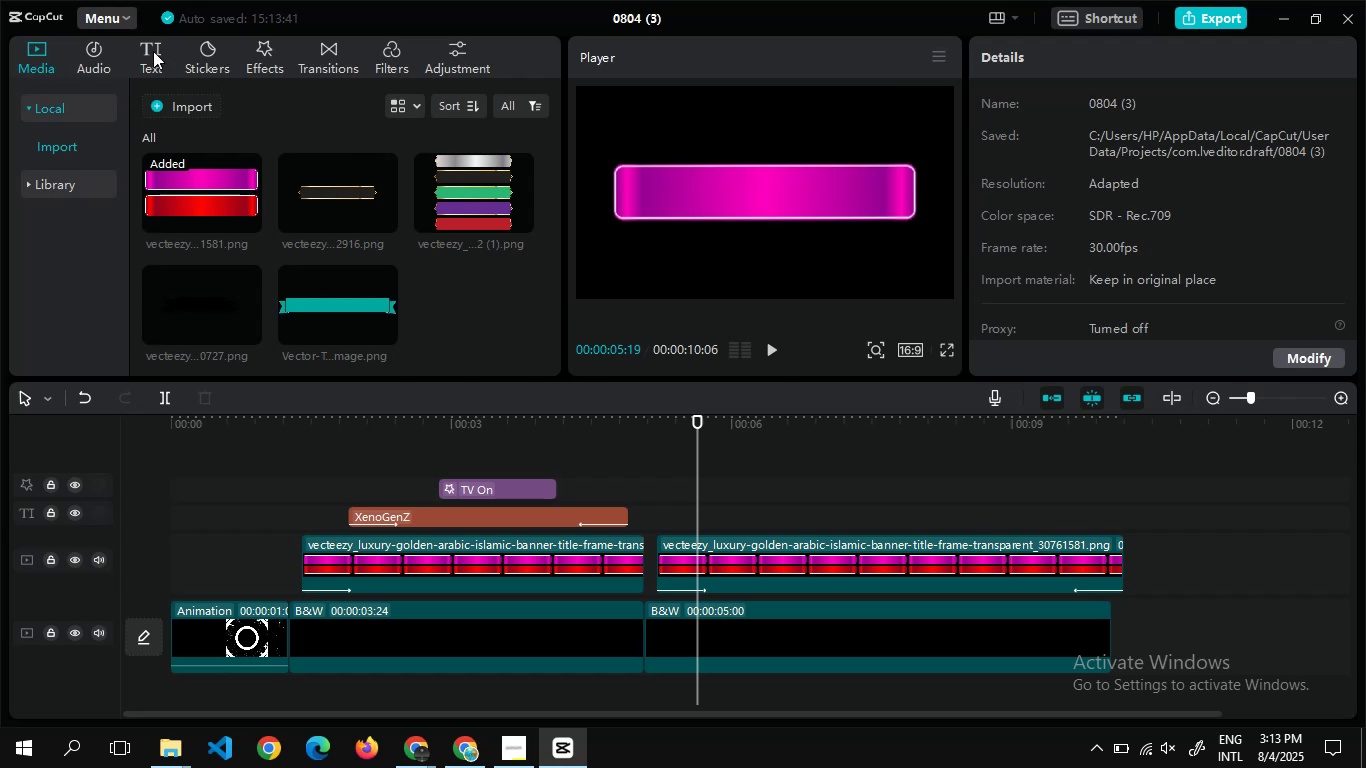 
wait(12.44)
 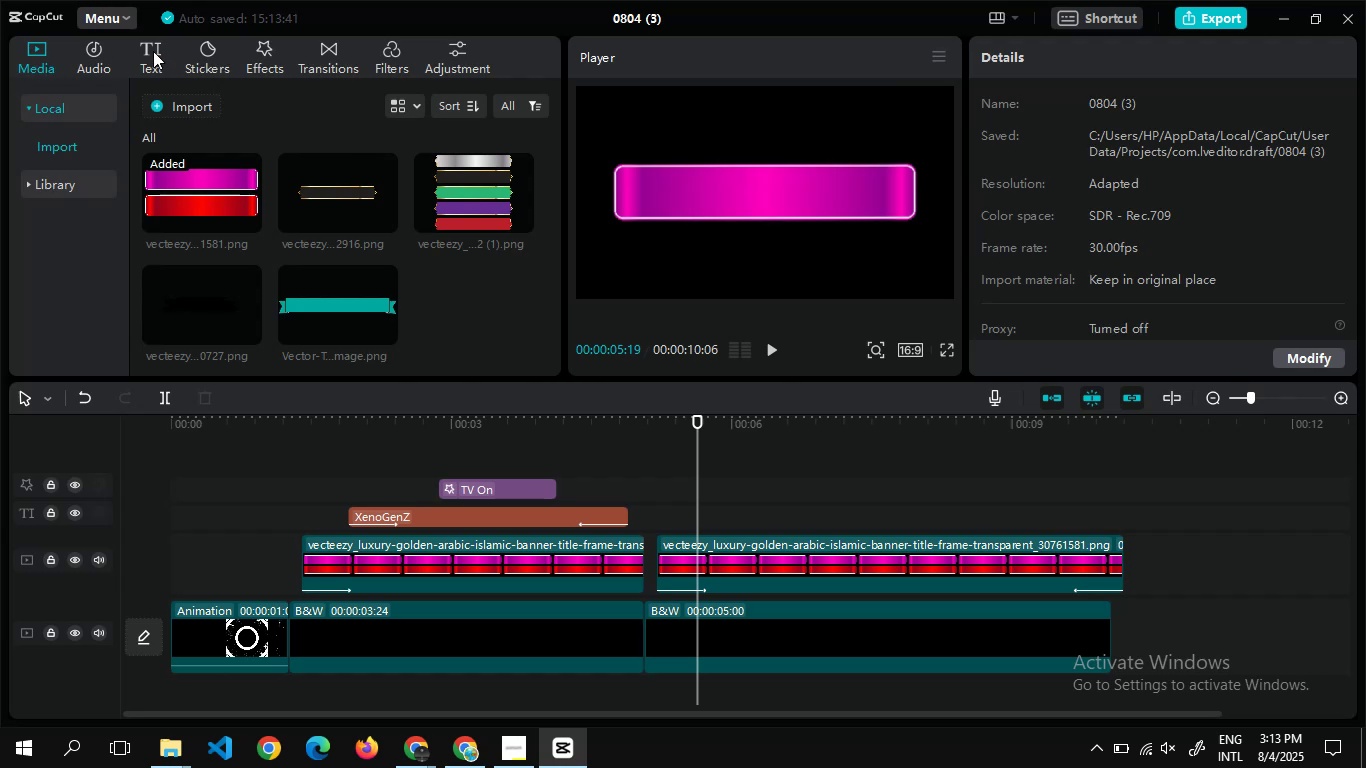 
left_click([140, 46])
 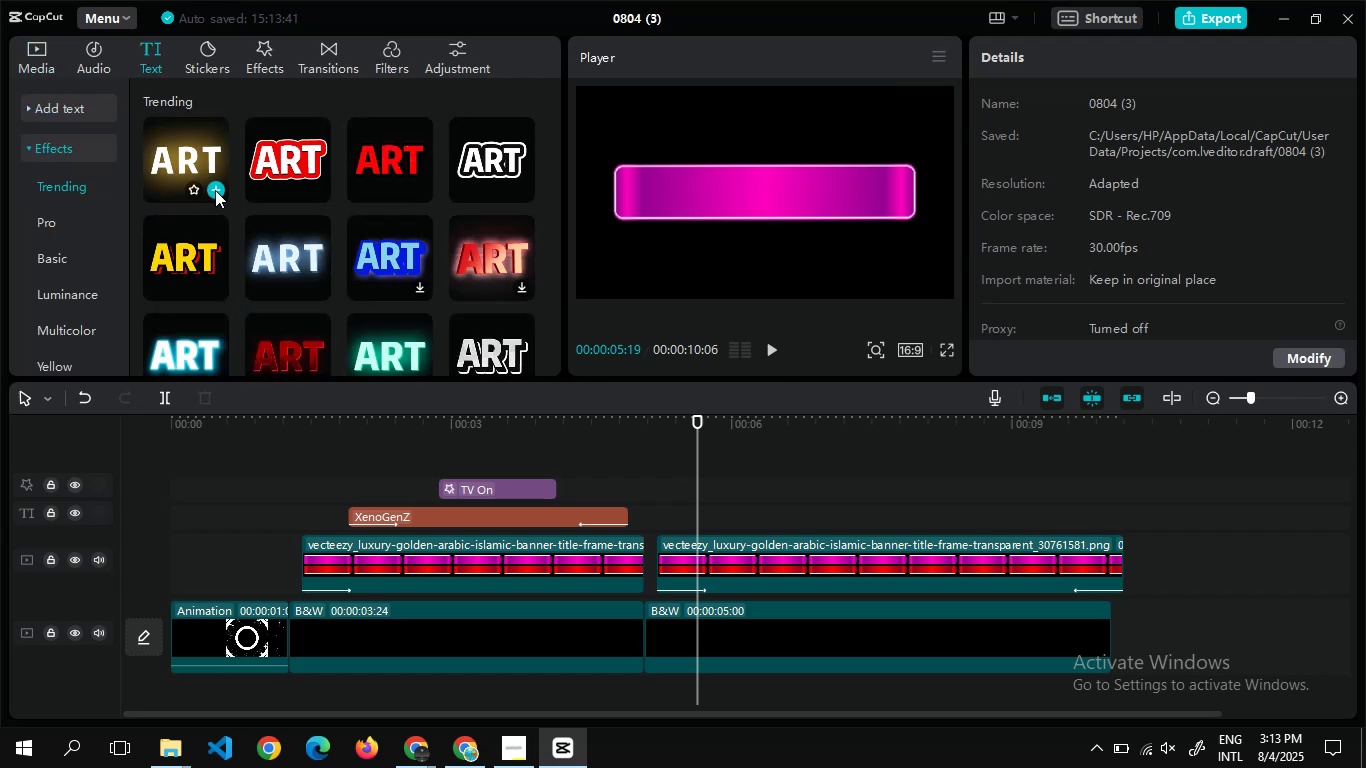 
left_click([215, 190])
 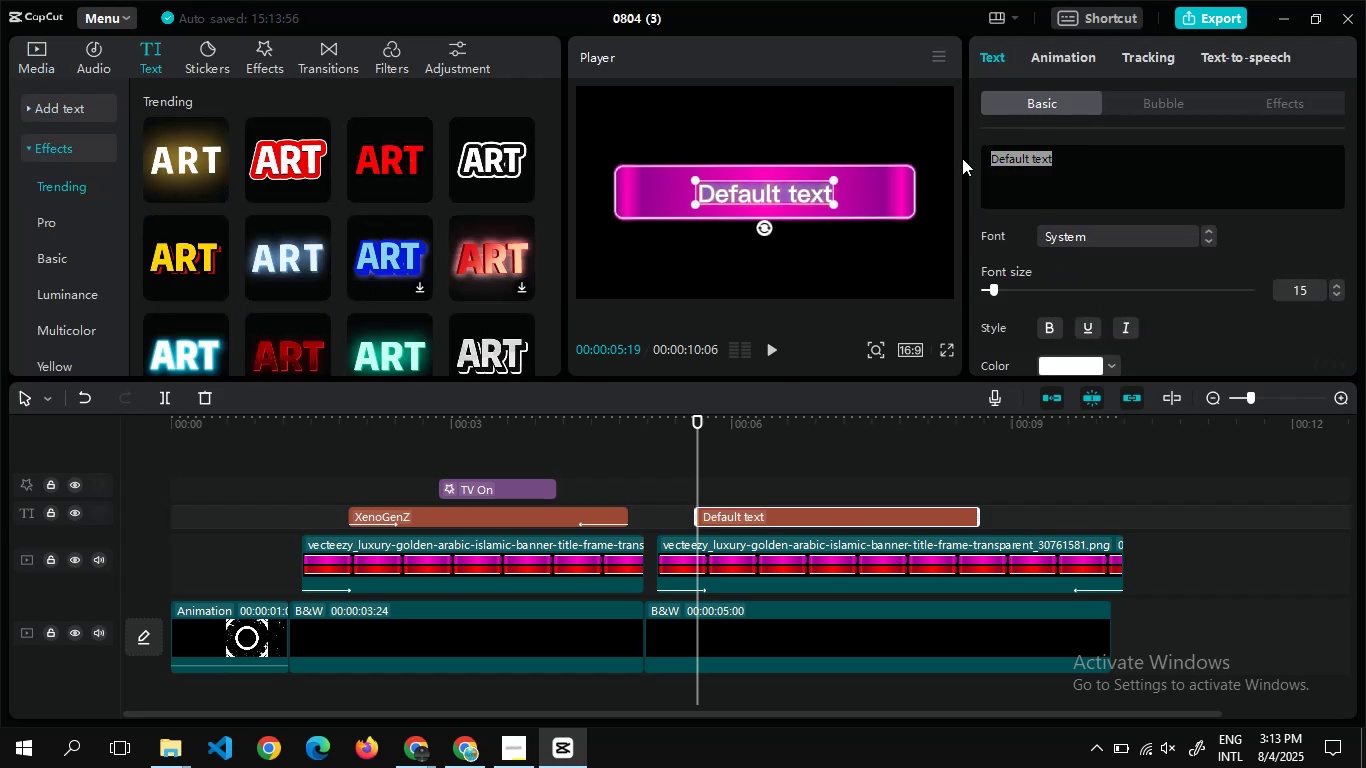 
wait(5.29)
 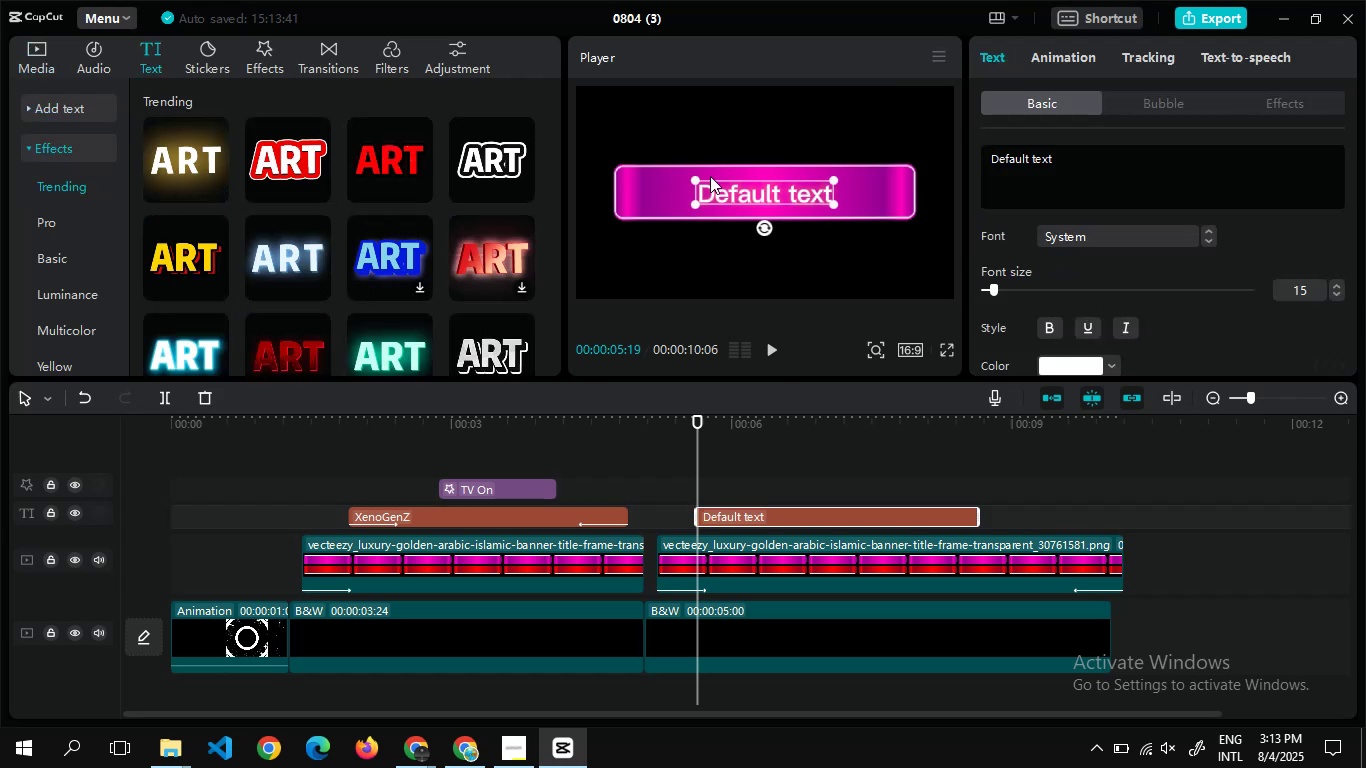 
key(Control+V)
 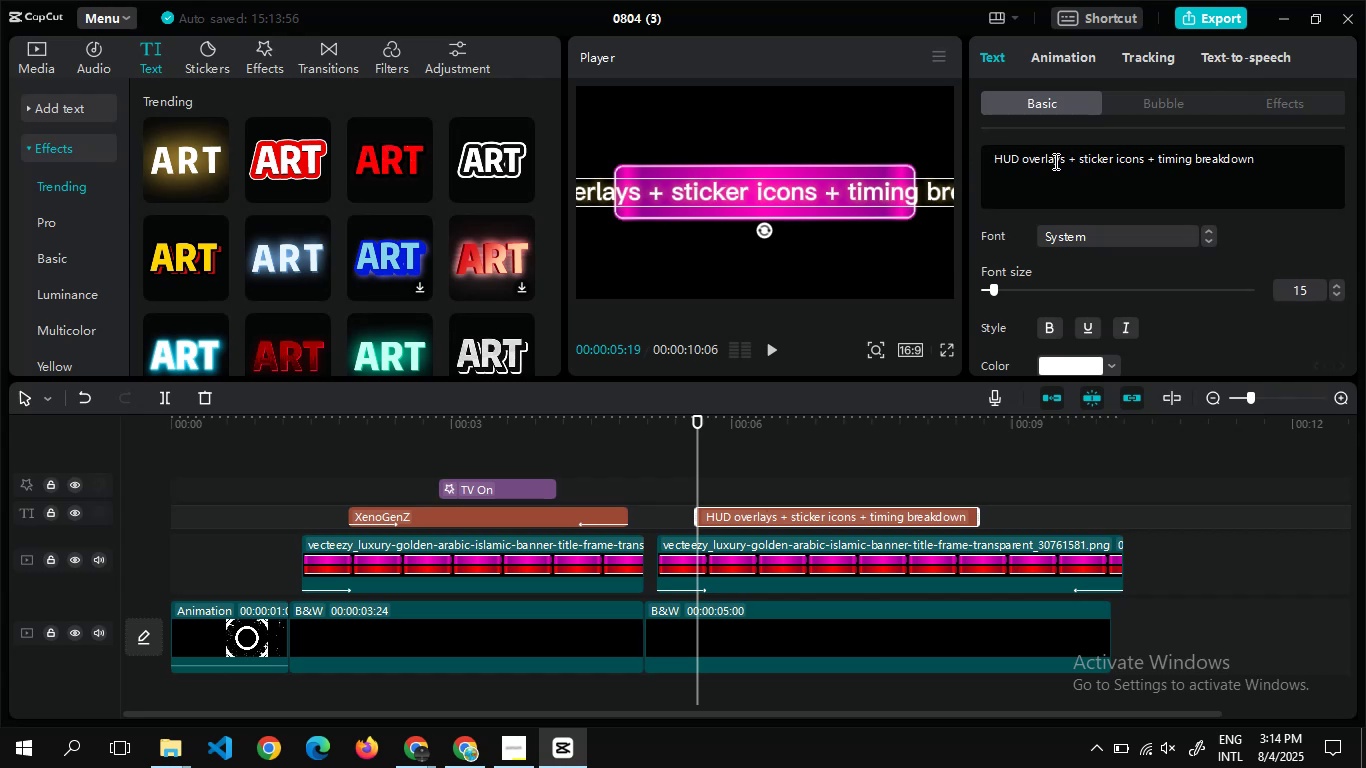 
key(Alt+Tab)
 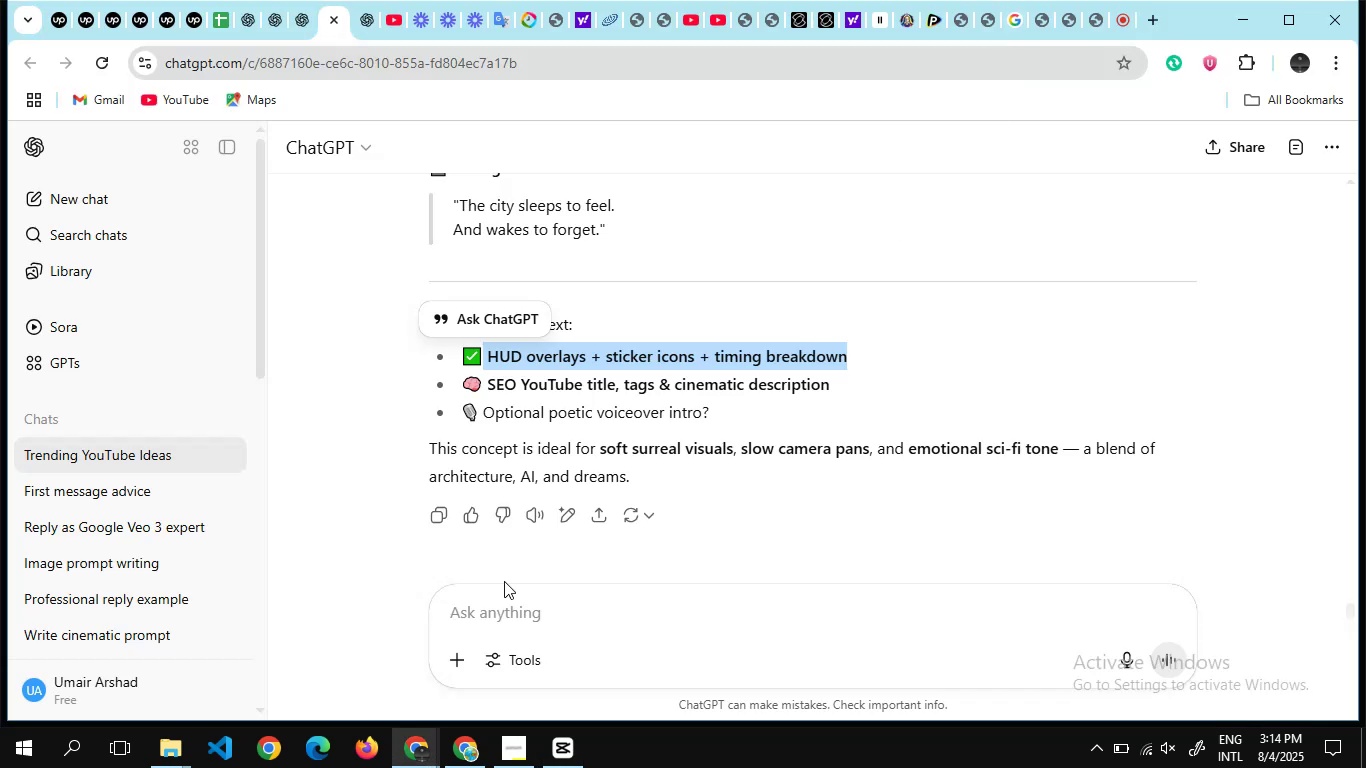 
left_click([494, 608])
 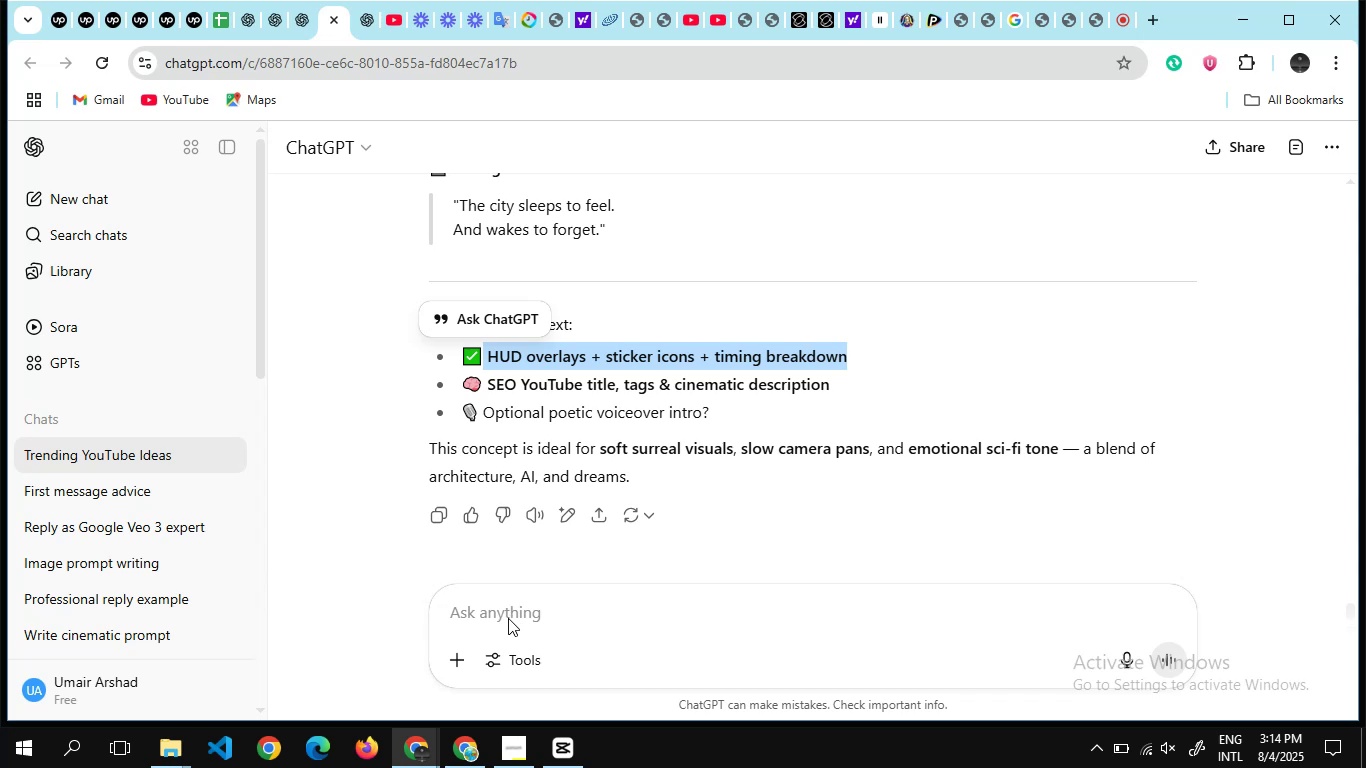 
wait(6.07)
 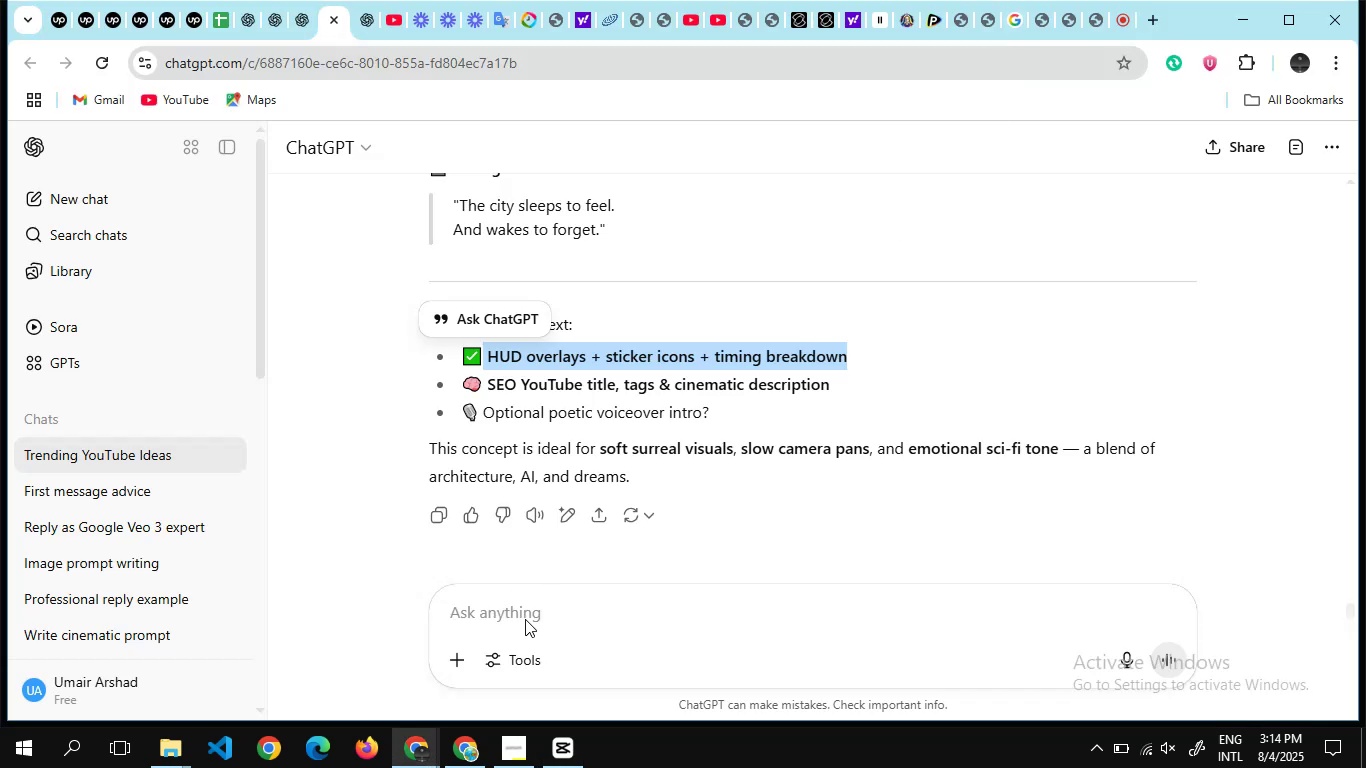 
left_click([503, 612])
 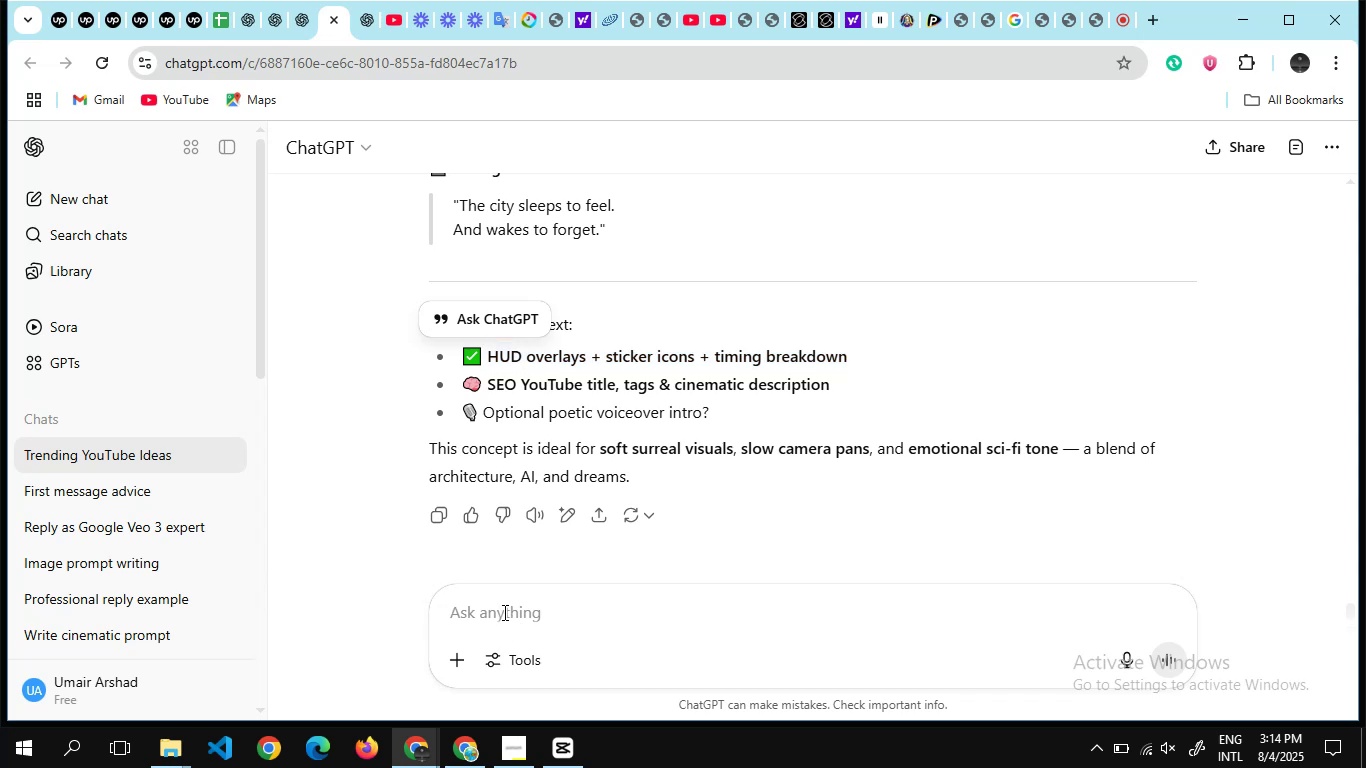 
key(Control+V)
 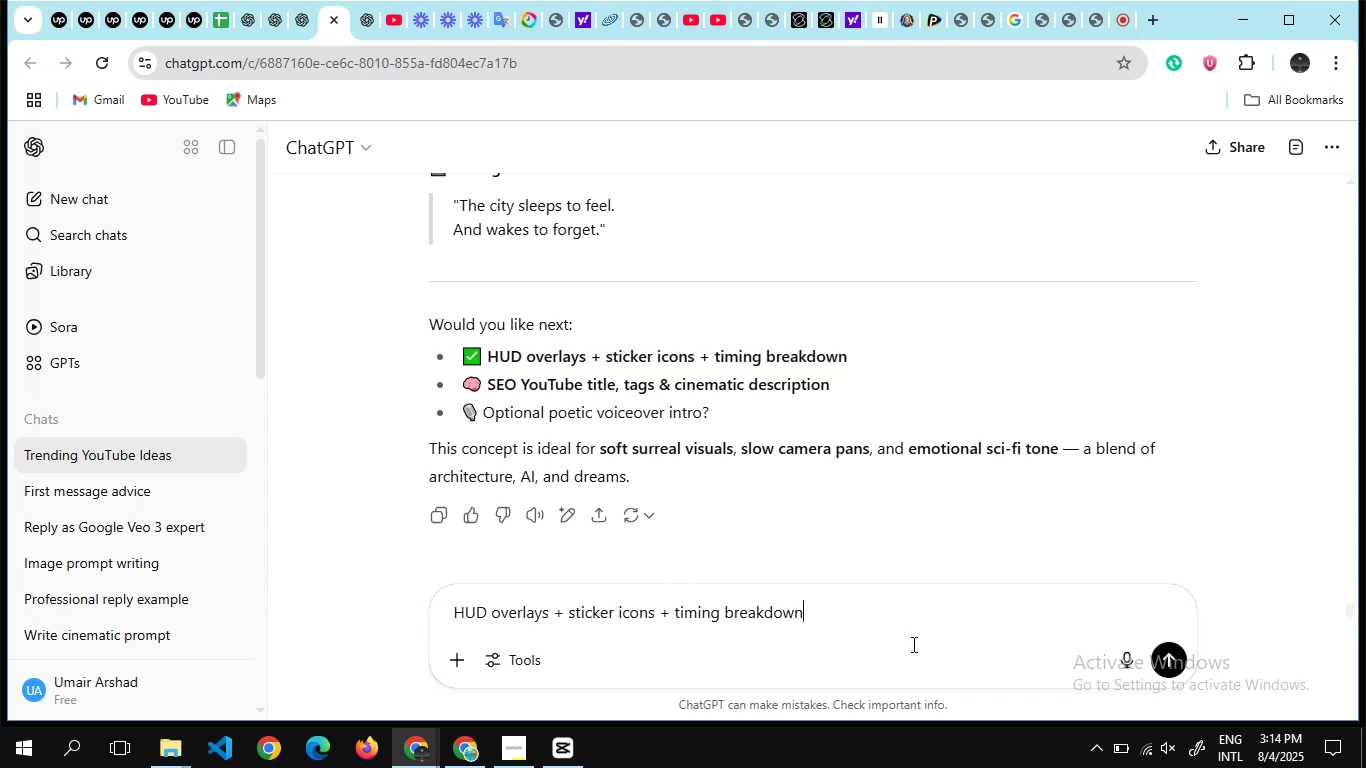 
left_click([1176, 656])
 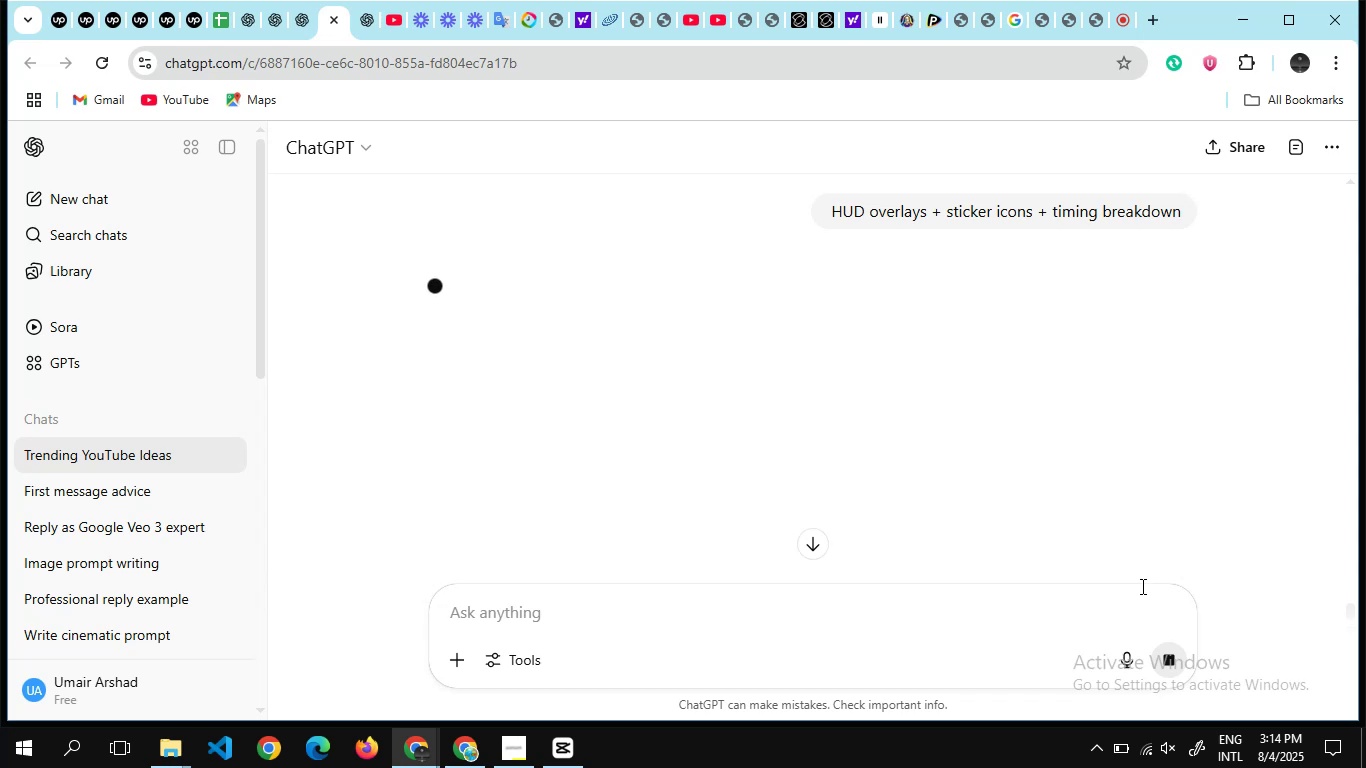 
wait(30.38)
 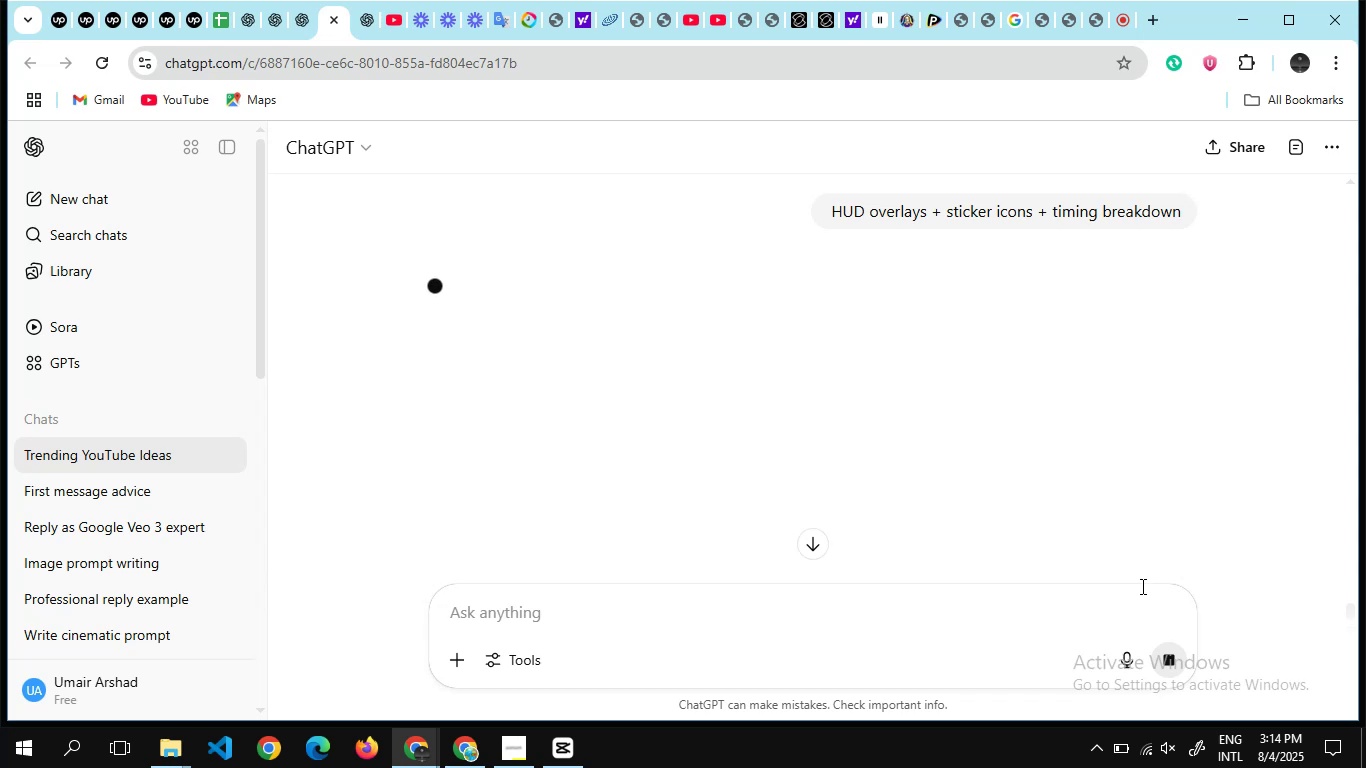 
left_click([551, 767])
 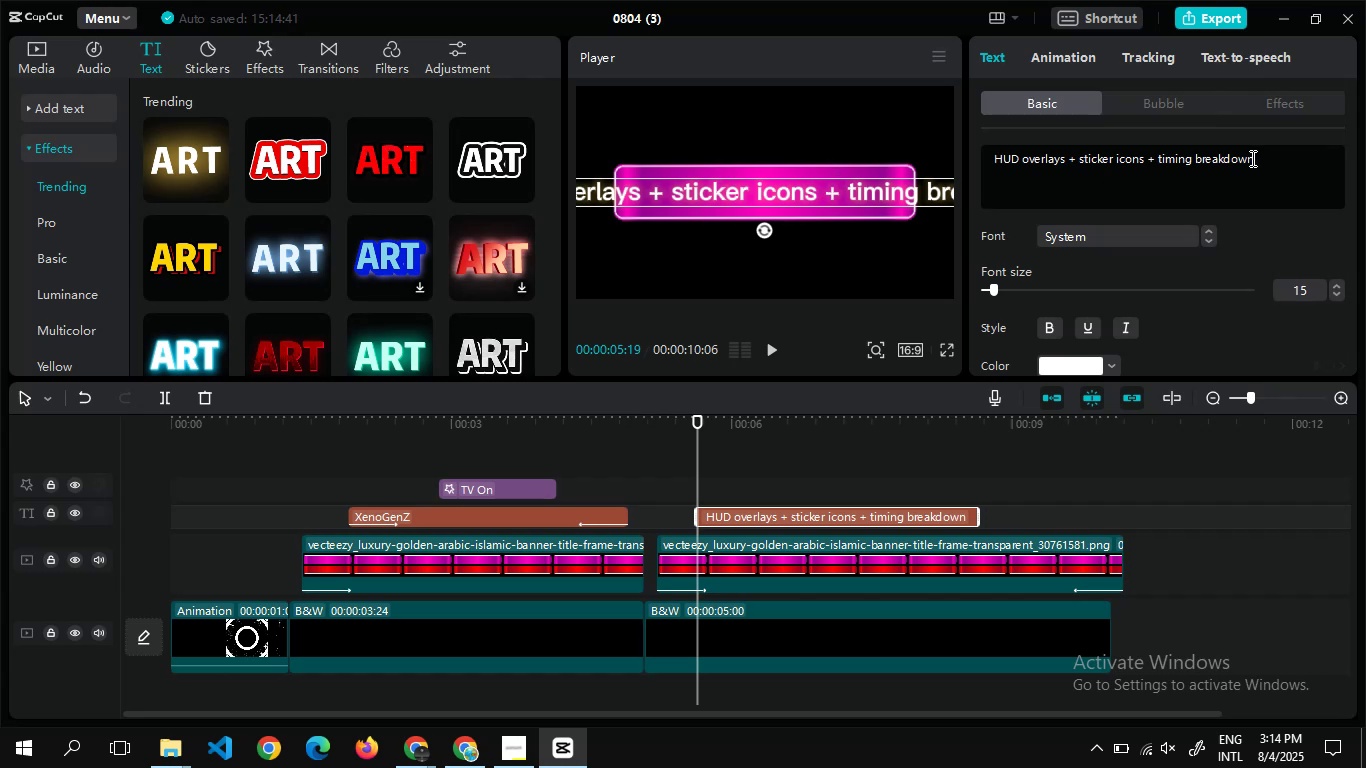 
hold_key(key=Backspace, duration=1.16)
 